 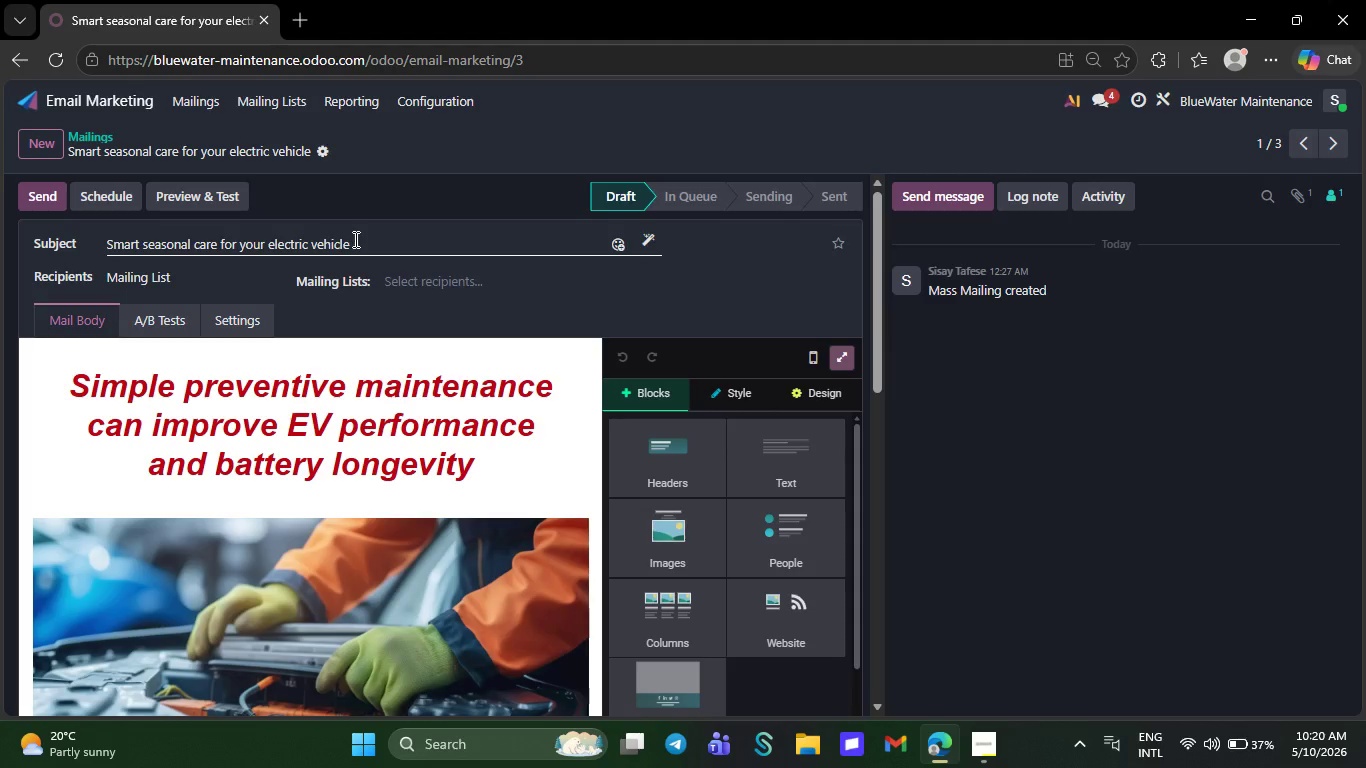 
left_click([845, 360])
 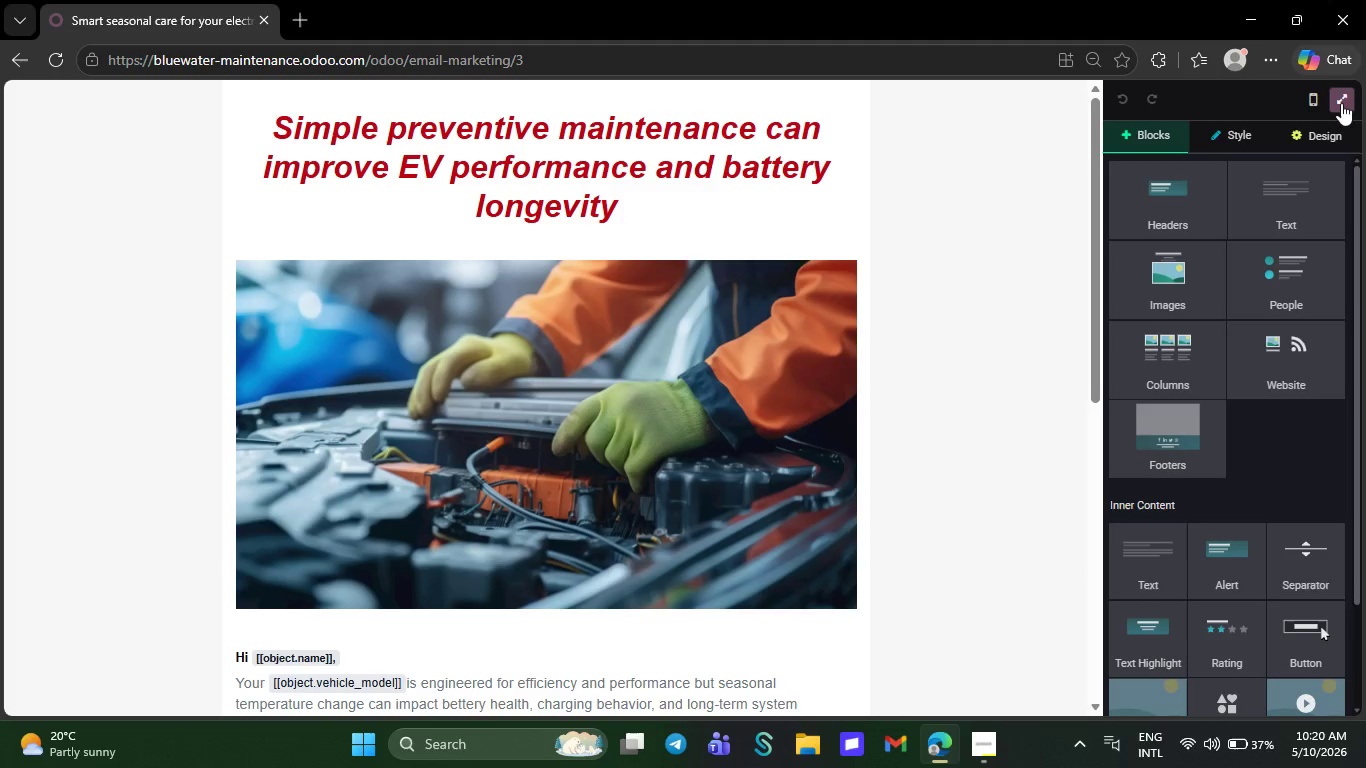 
left_click([1341, 103])
 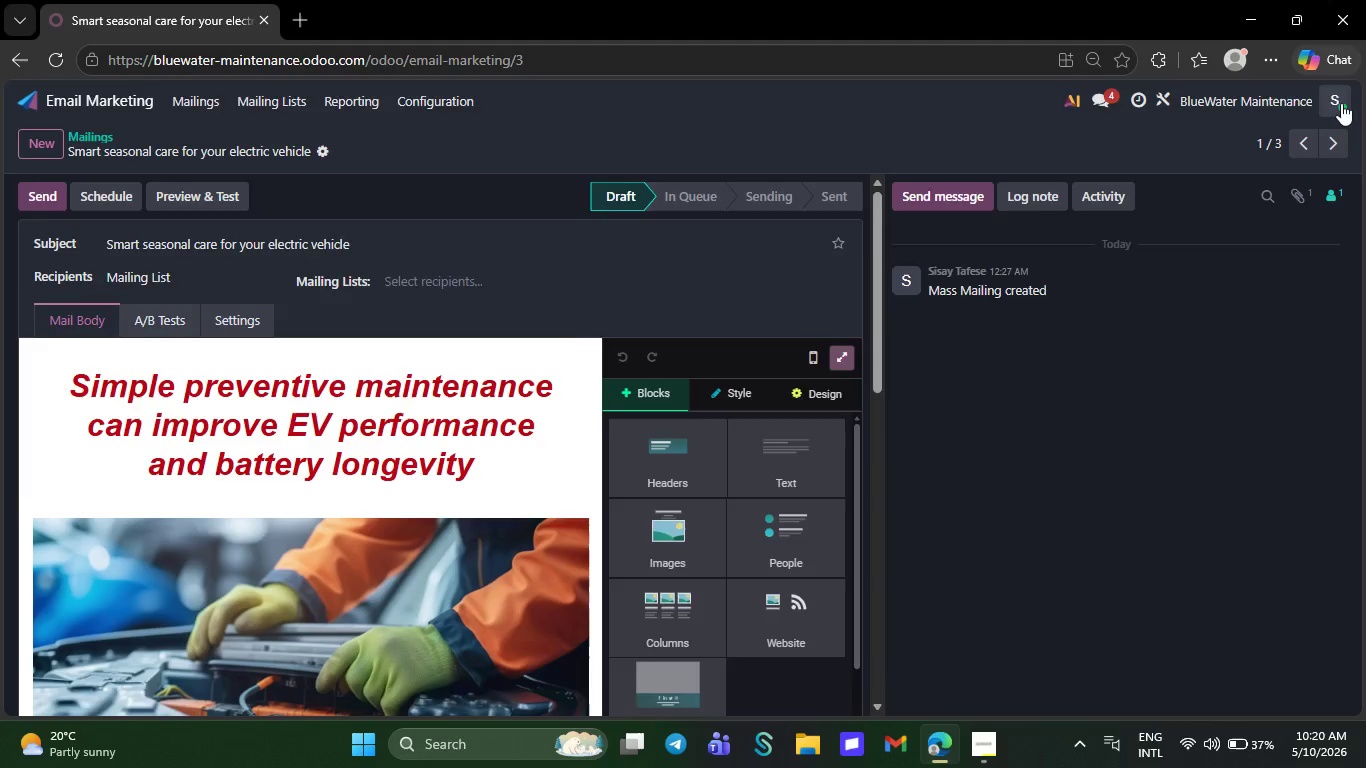 
key(Control+Minus)
 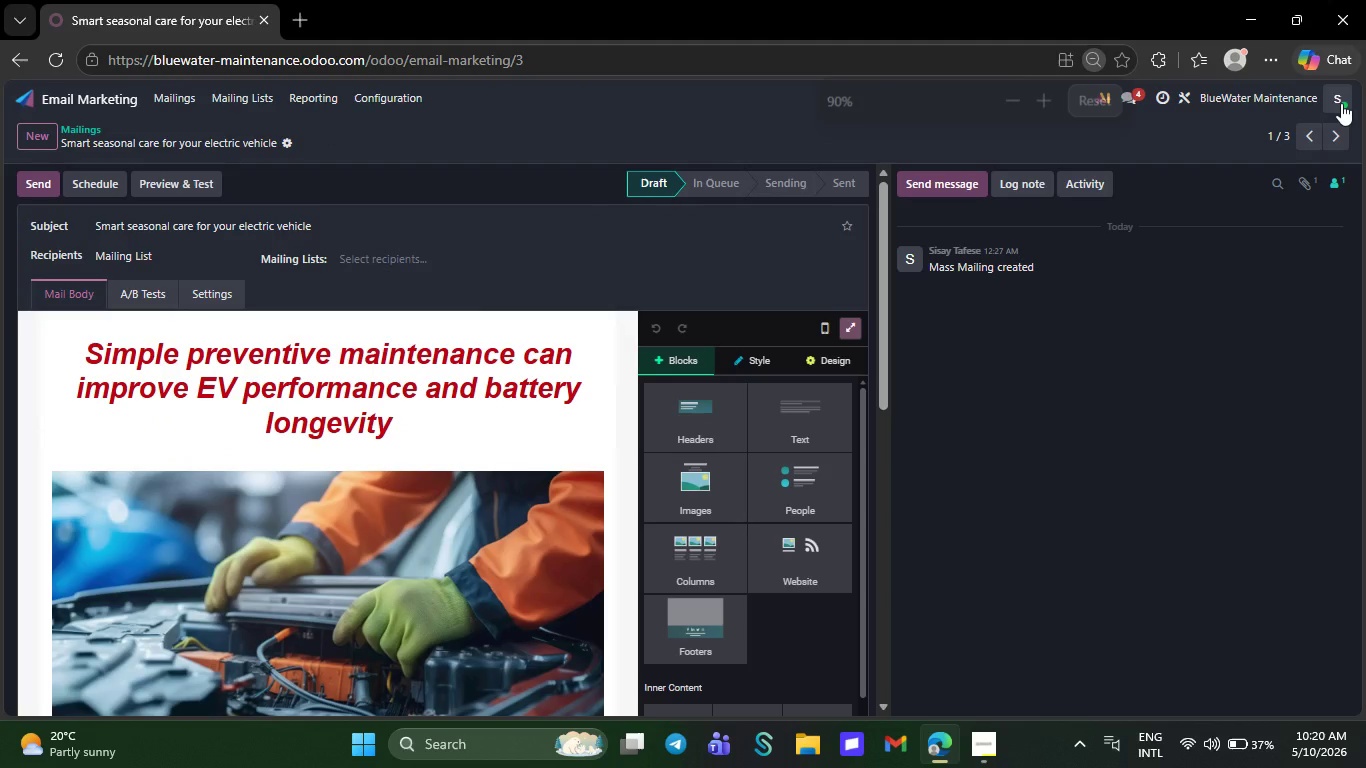 
key(Control+Equal)
 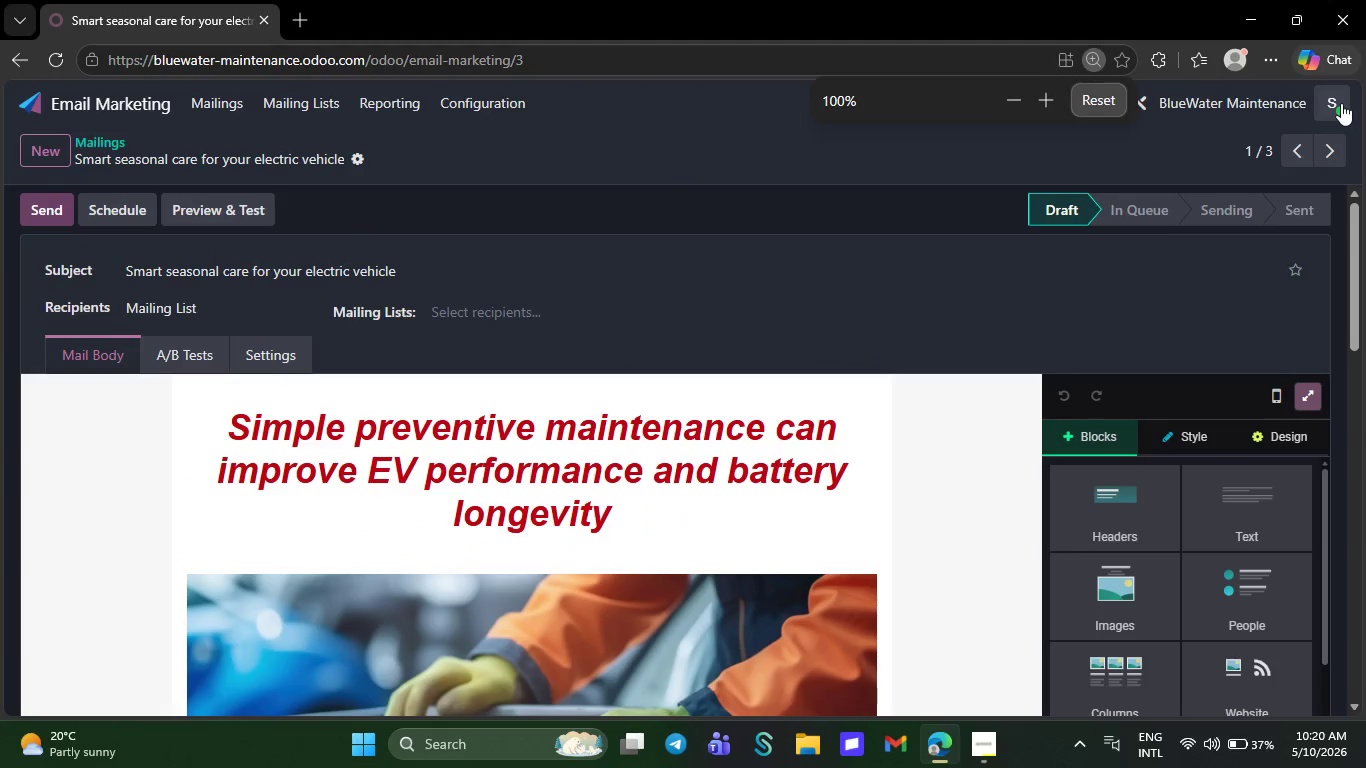 
key(Control+Equal)
 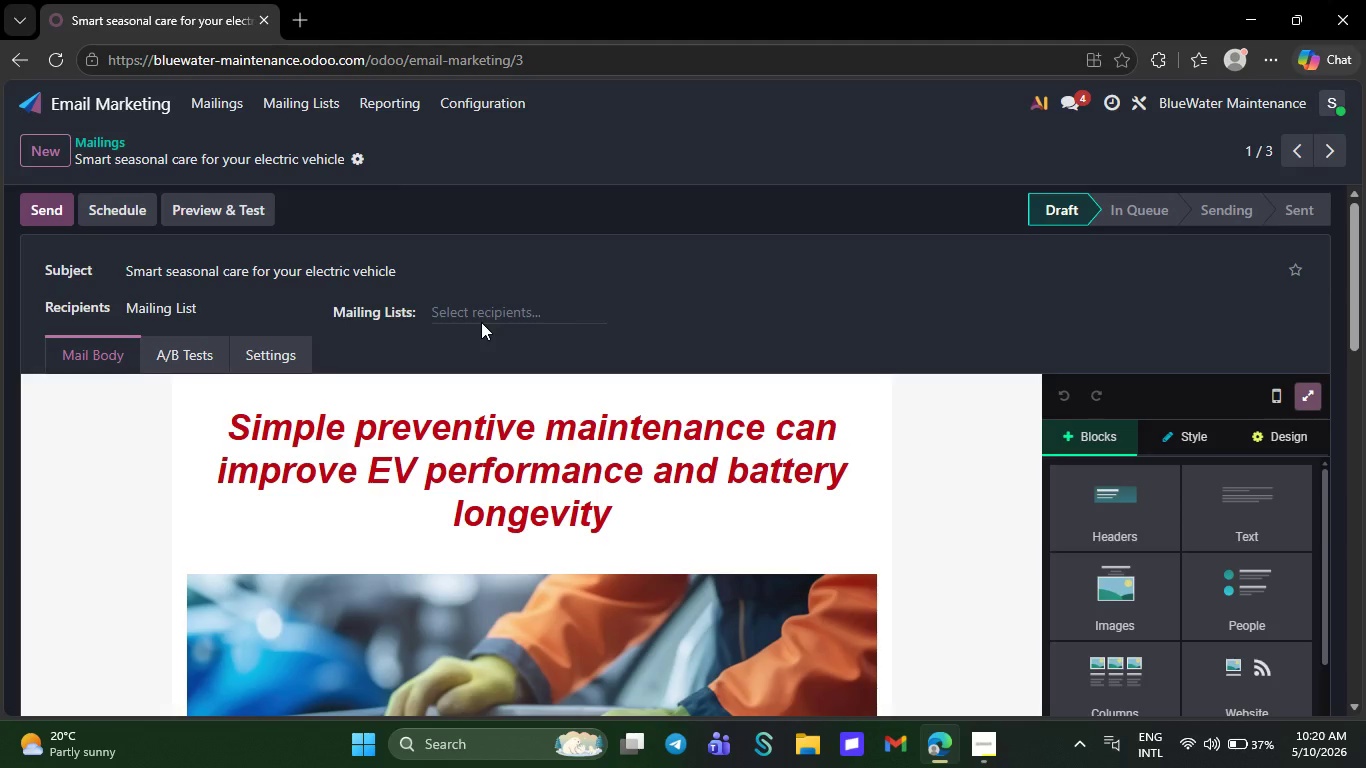 
wait(6.03)
 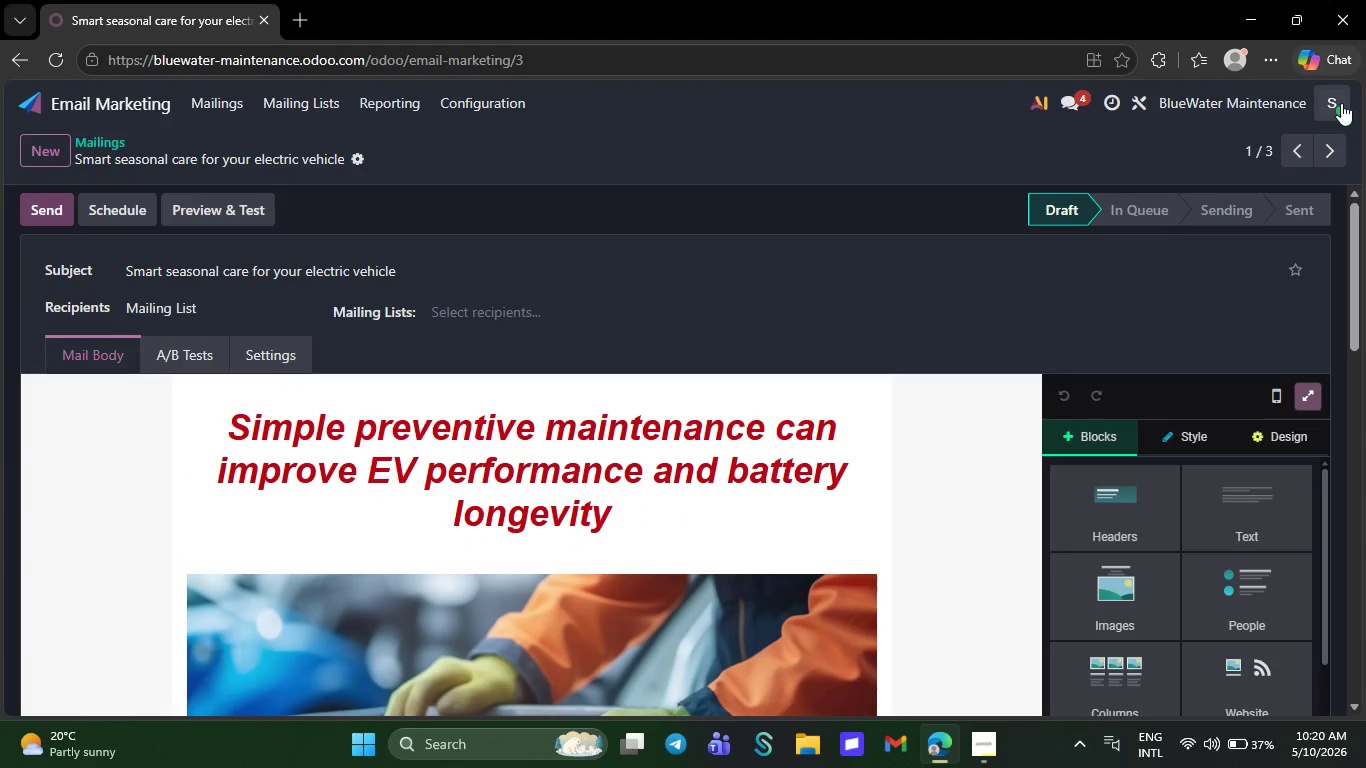 
left_click([488, 314])
 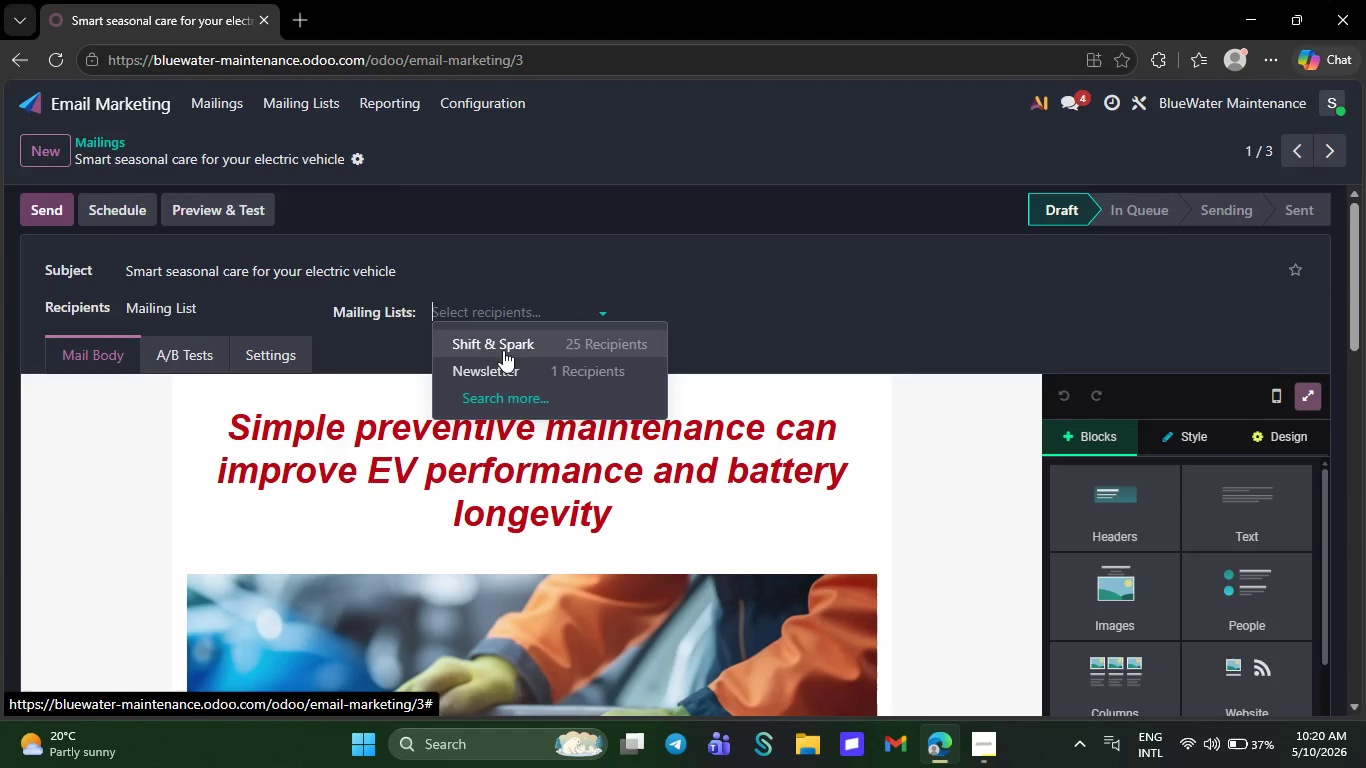 
left_click([503, 350])
 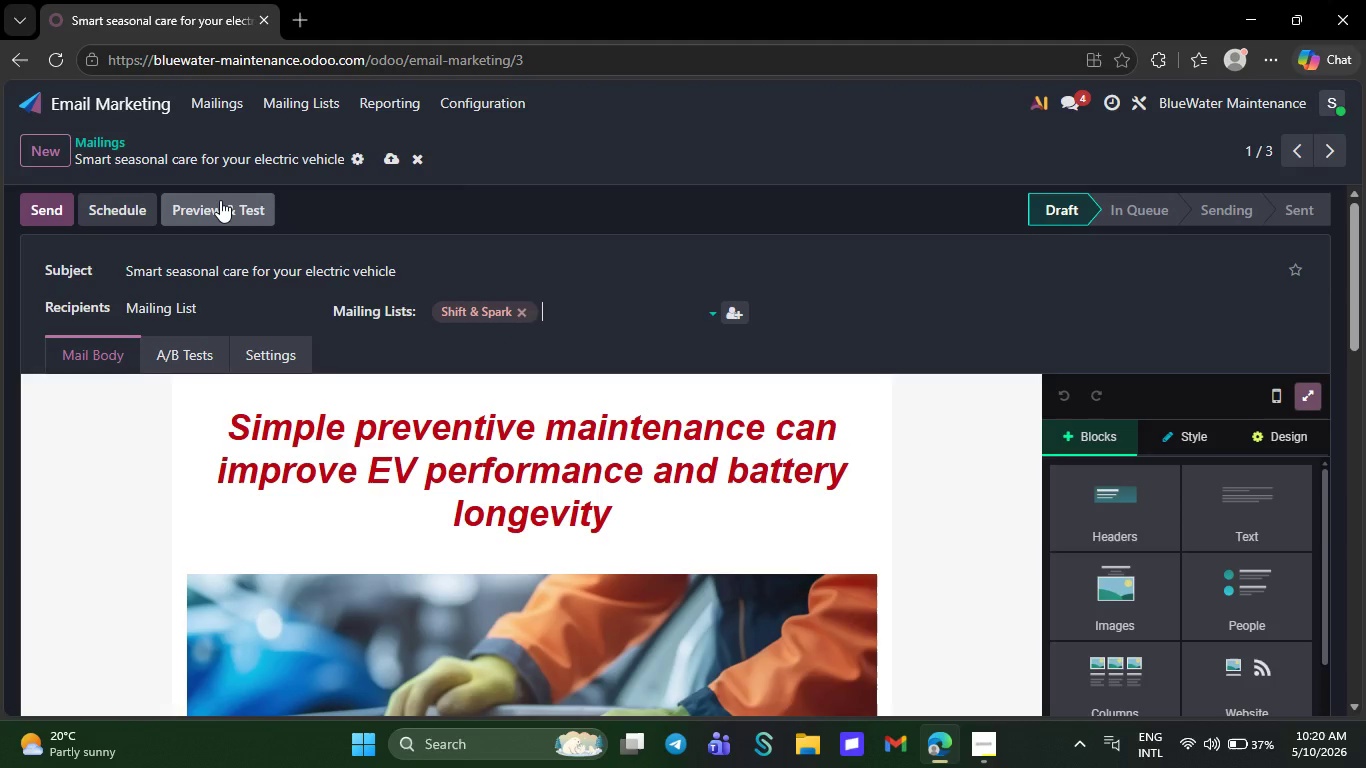 
left_click([220, 200])
 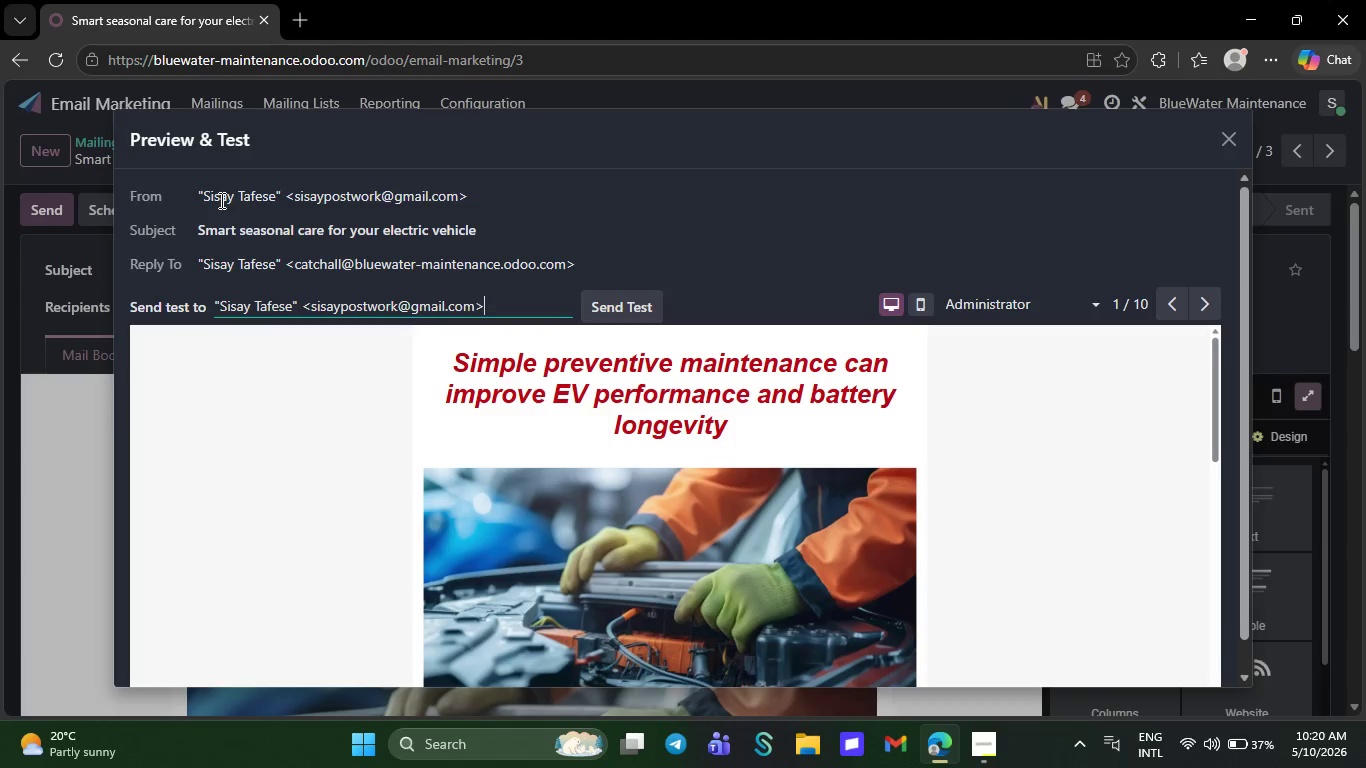 
wait(13.94)
 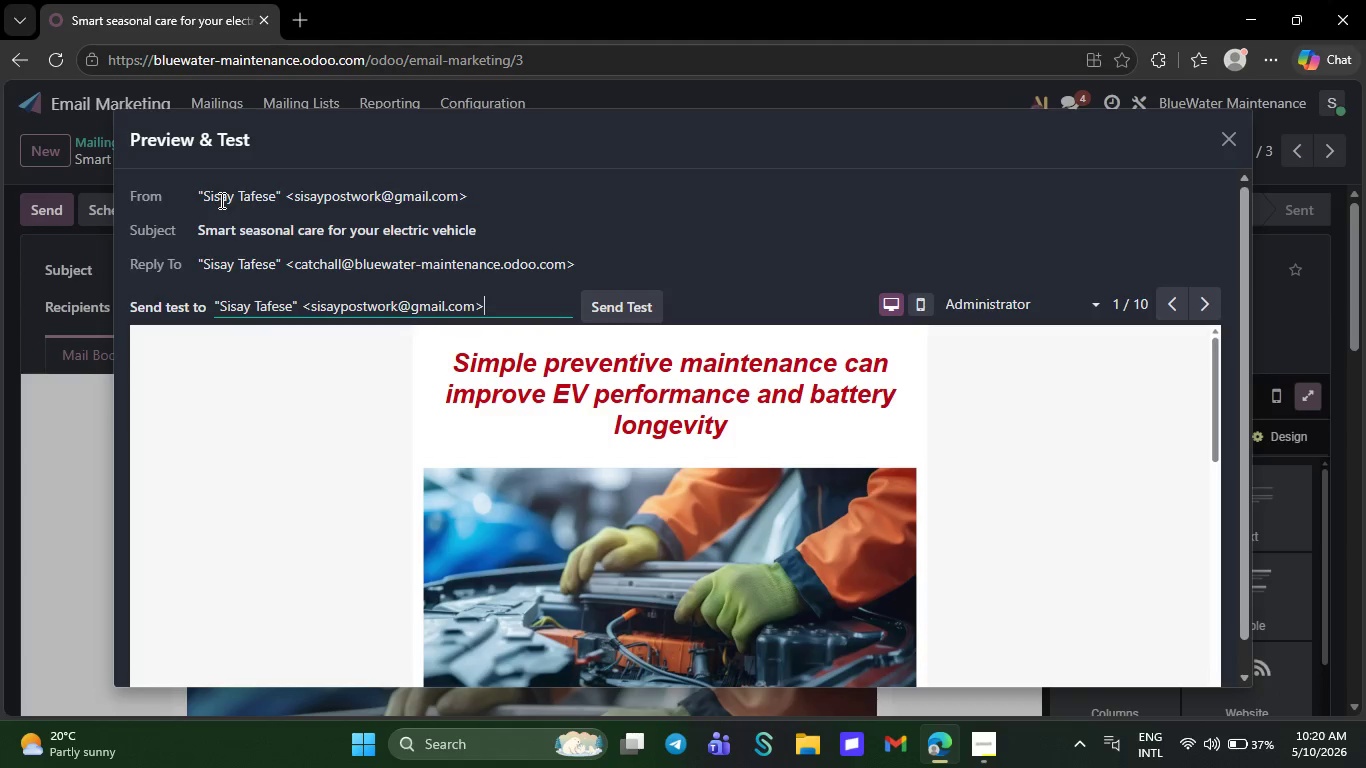 
left_click([1009, 301])
 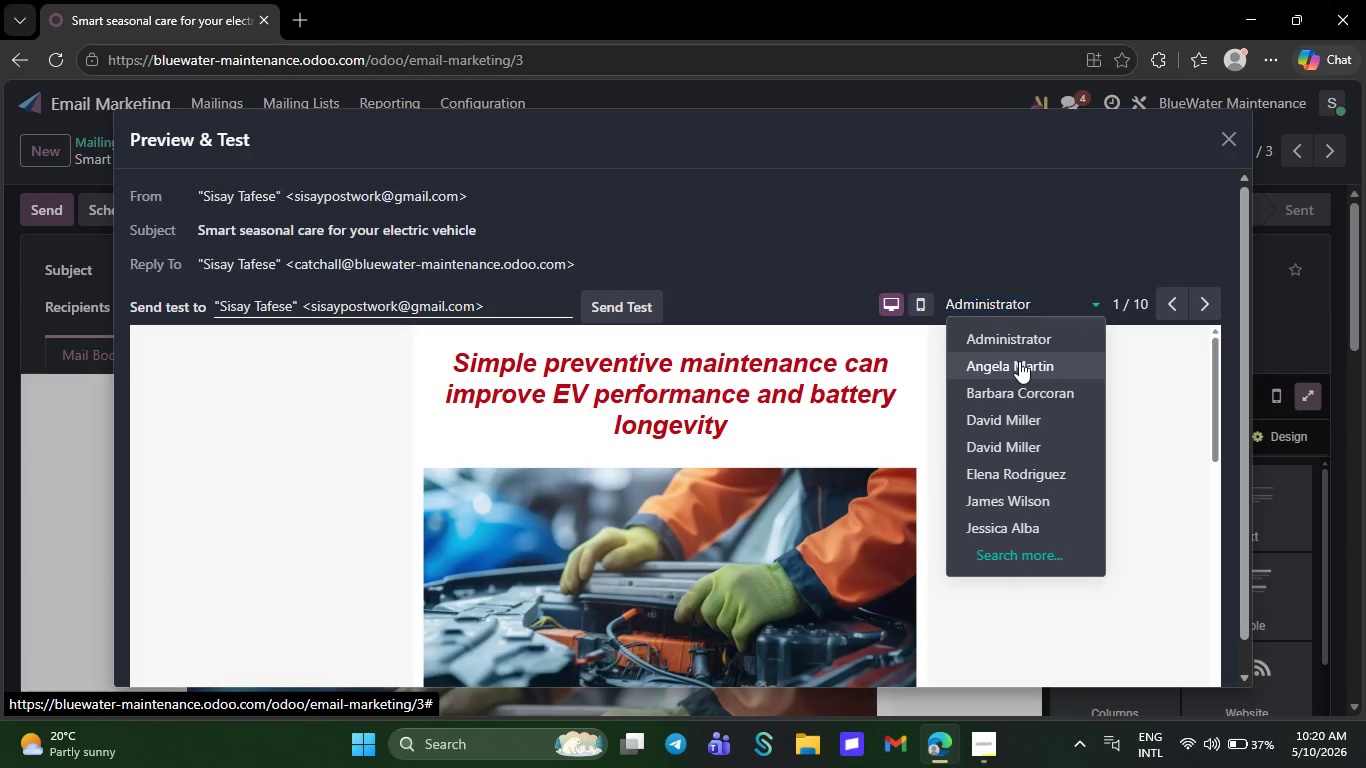 
left_click([1019, 361])
 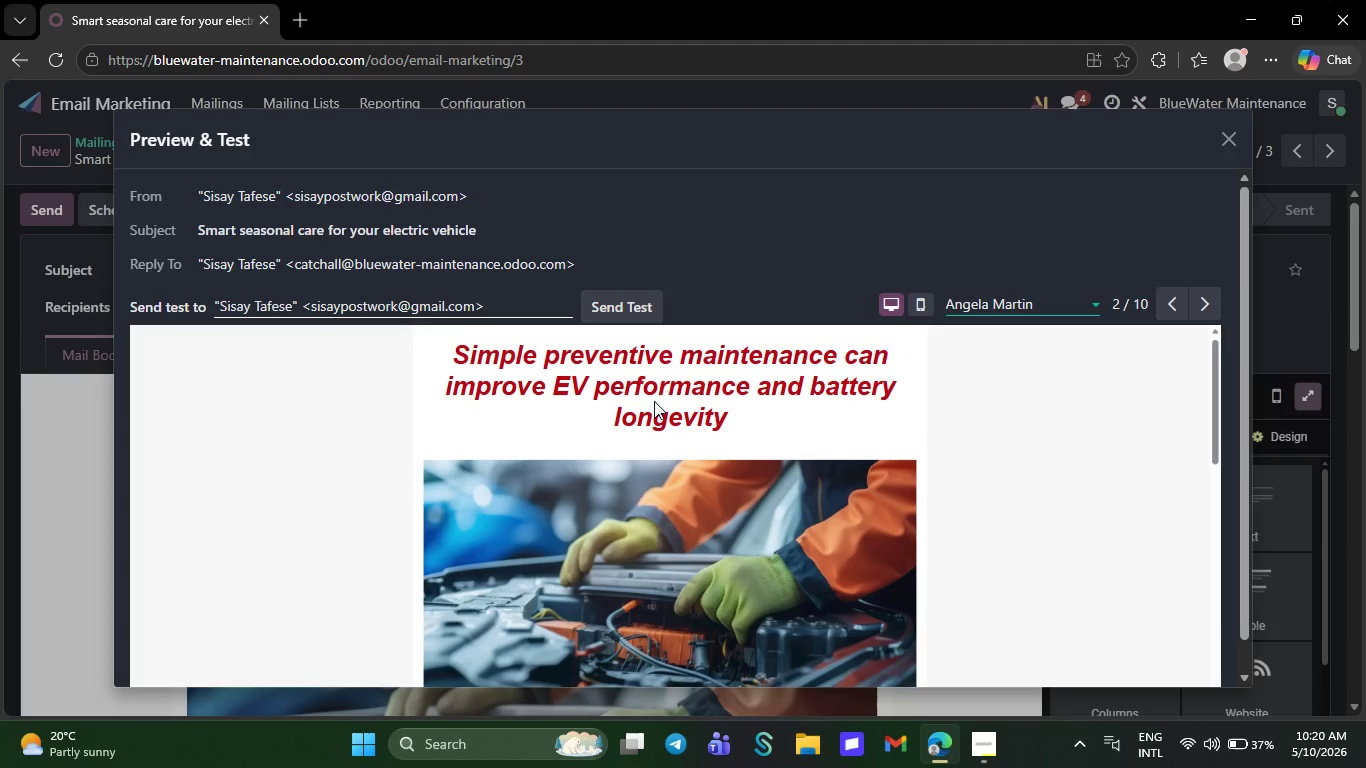 
wait(14.28)
 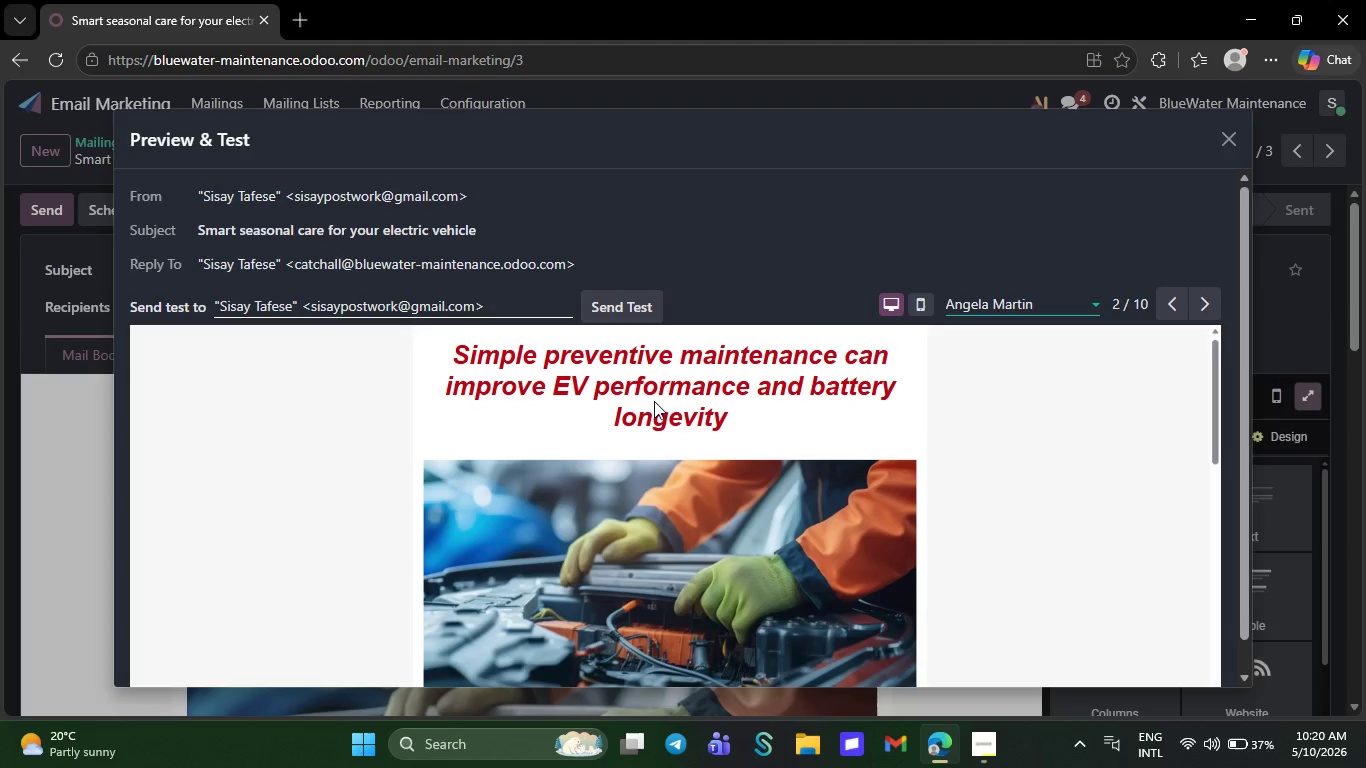 
left_click([645, 304])
 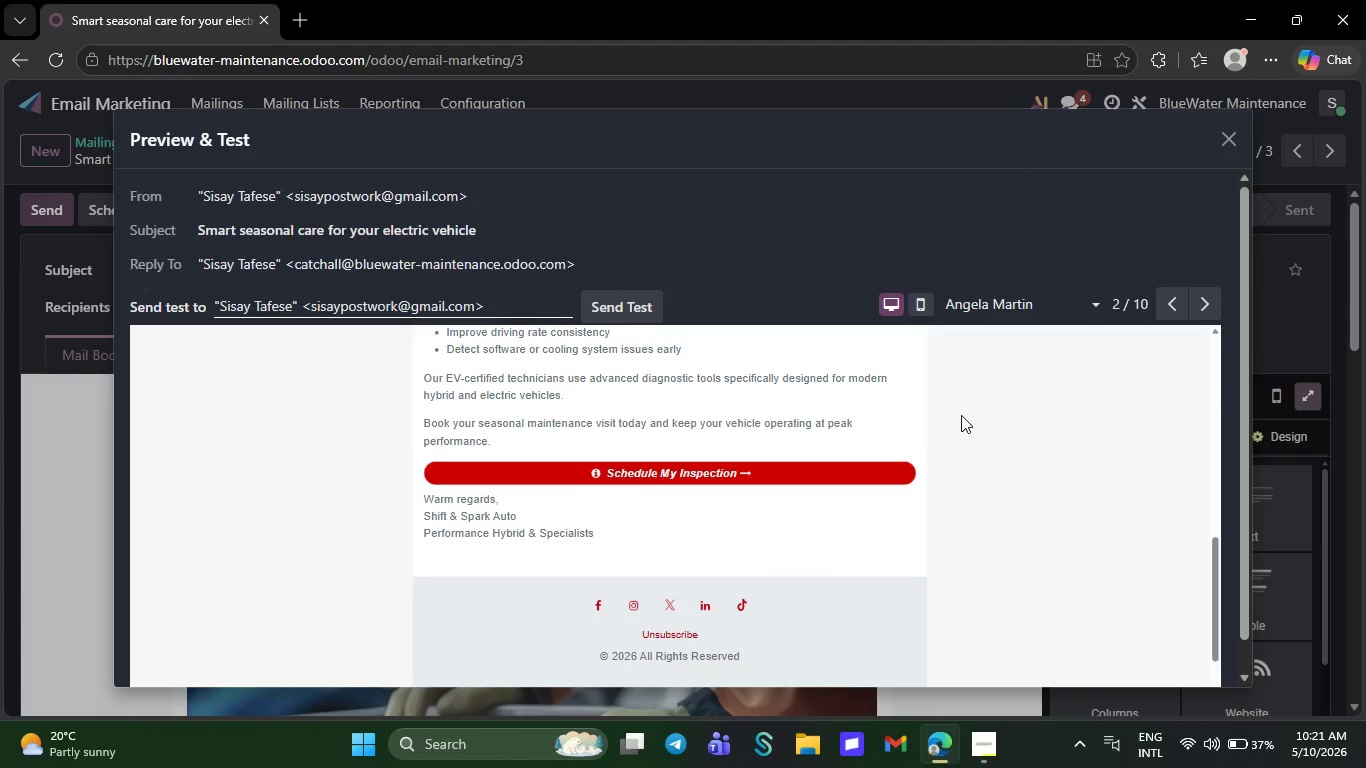 
wait(17.14)
 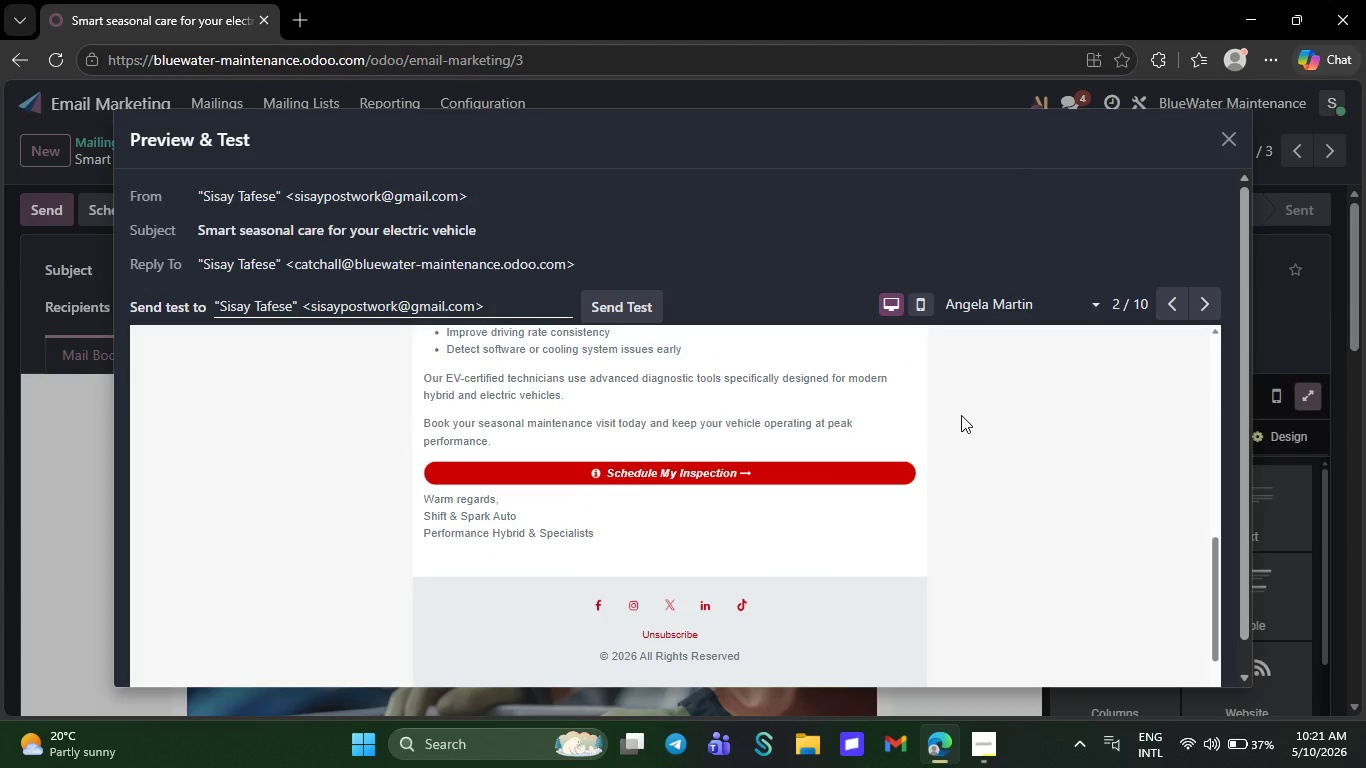 
left_click([924, 311])
 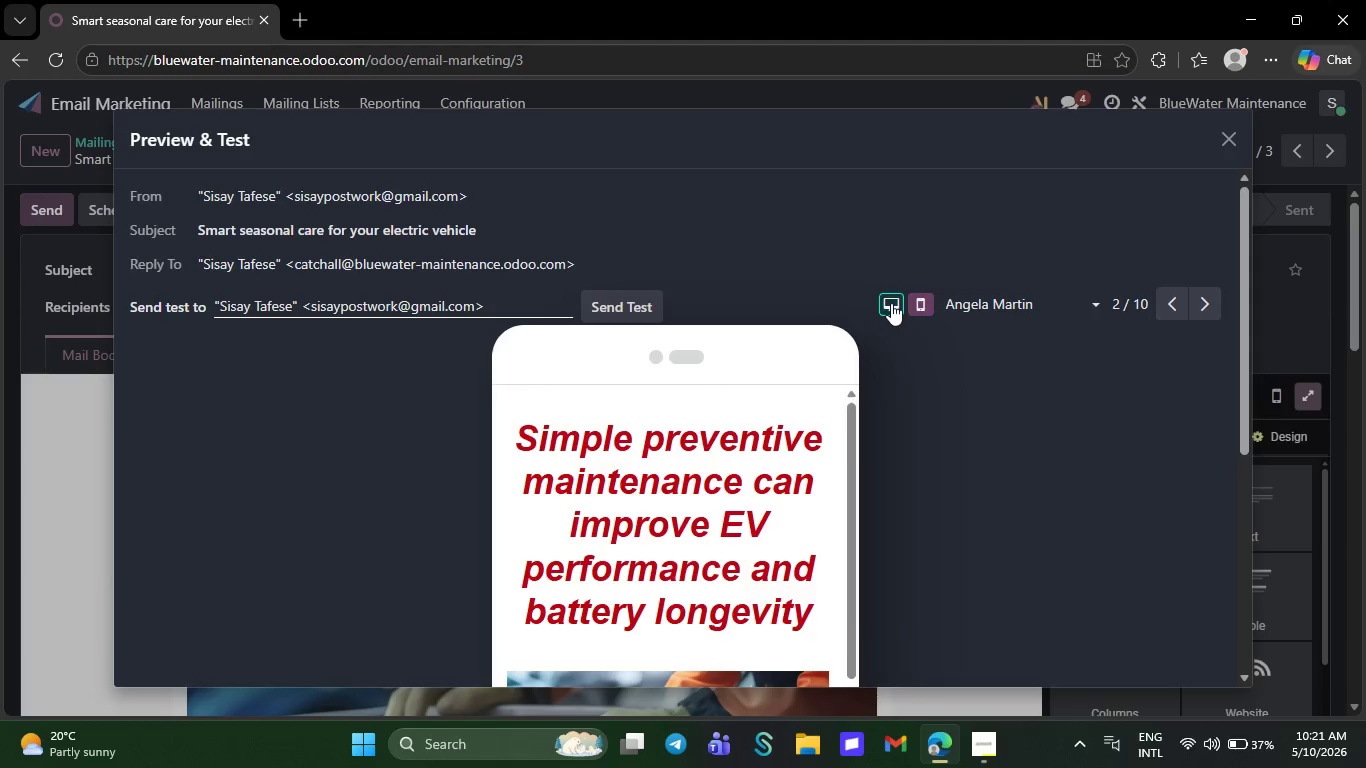 
left_click([891, 303])
 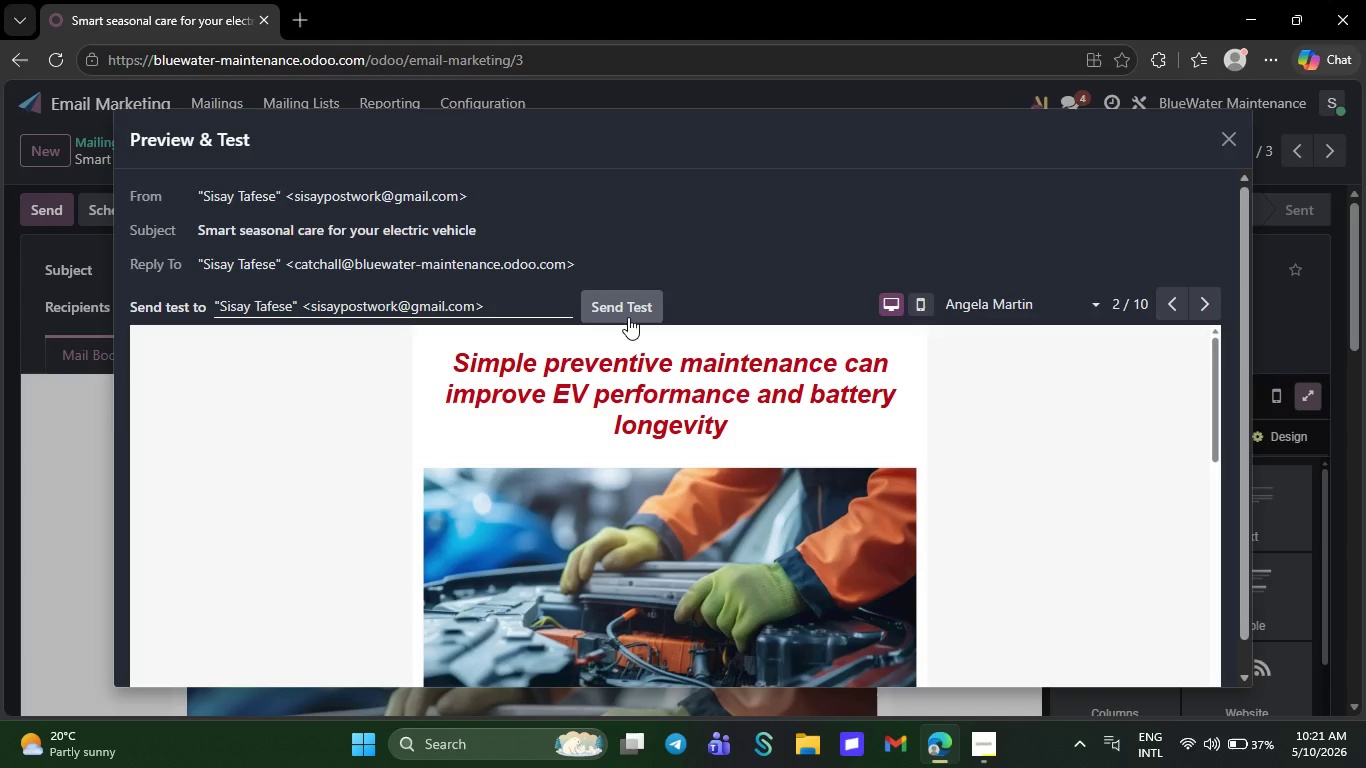 
wait(5.27)
 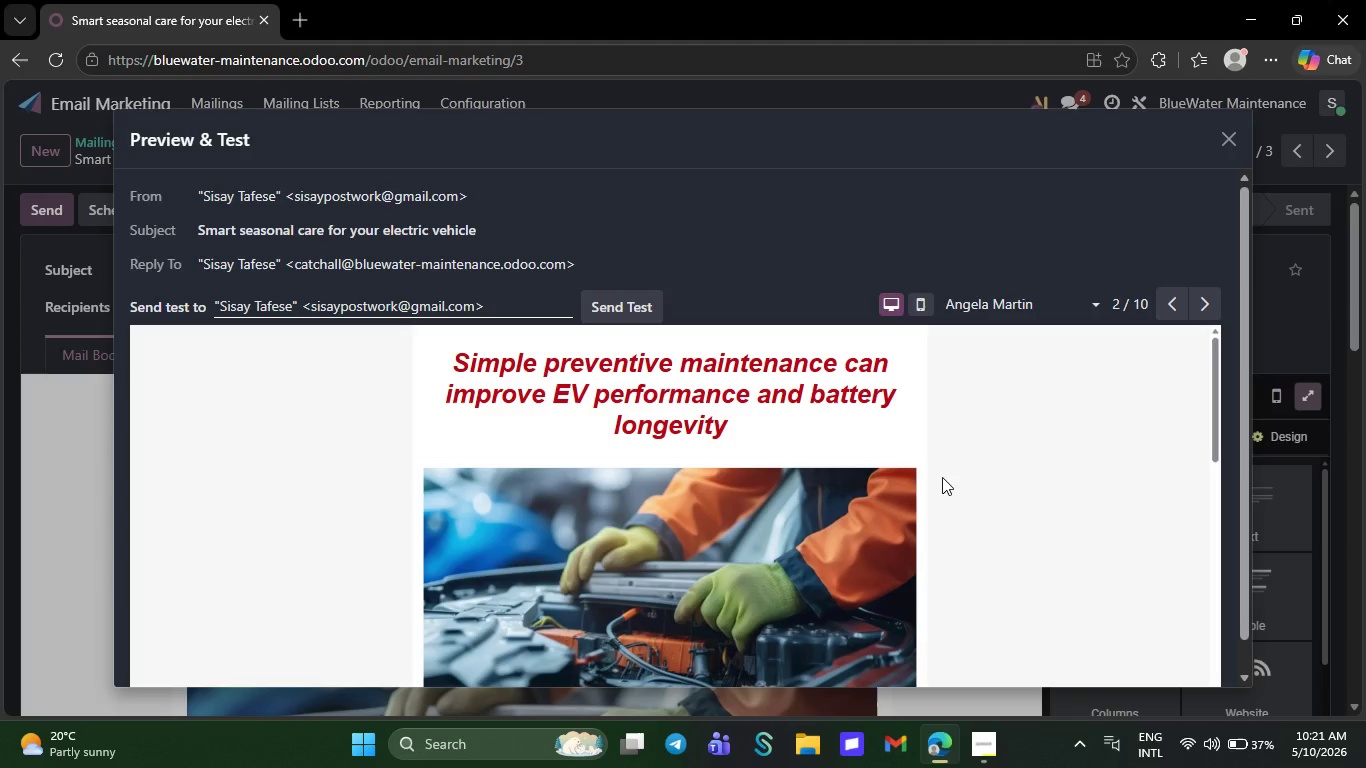 
left_click([628, 317])
 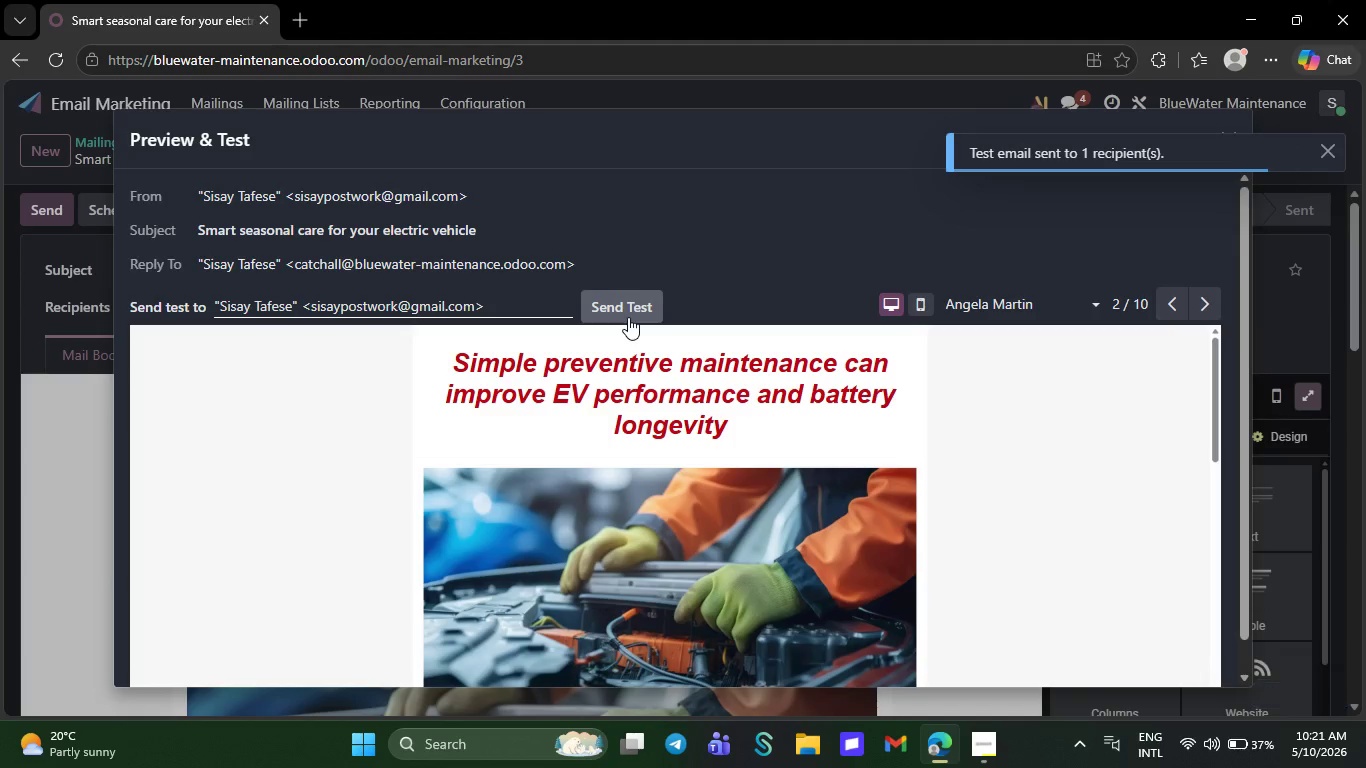 
key(Meta+PrintScreen)
 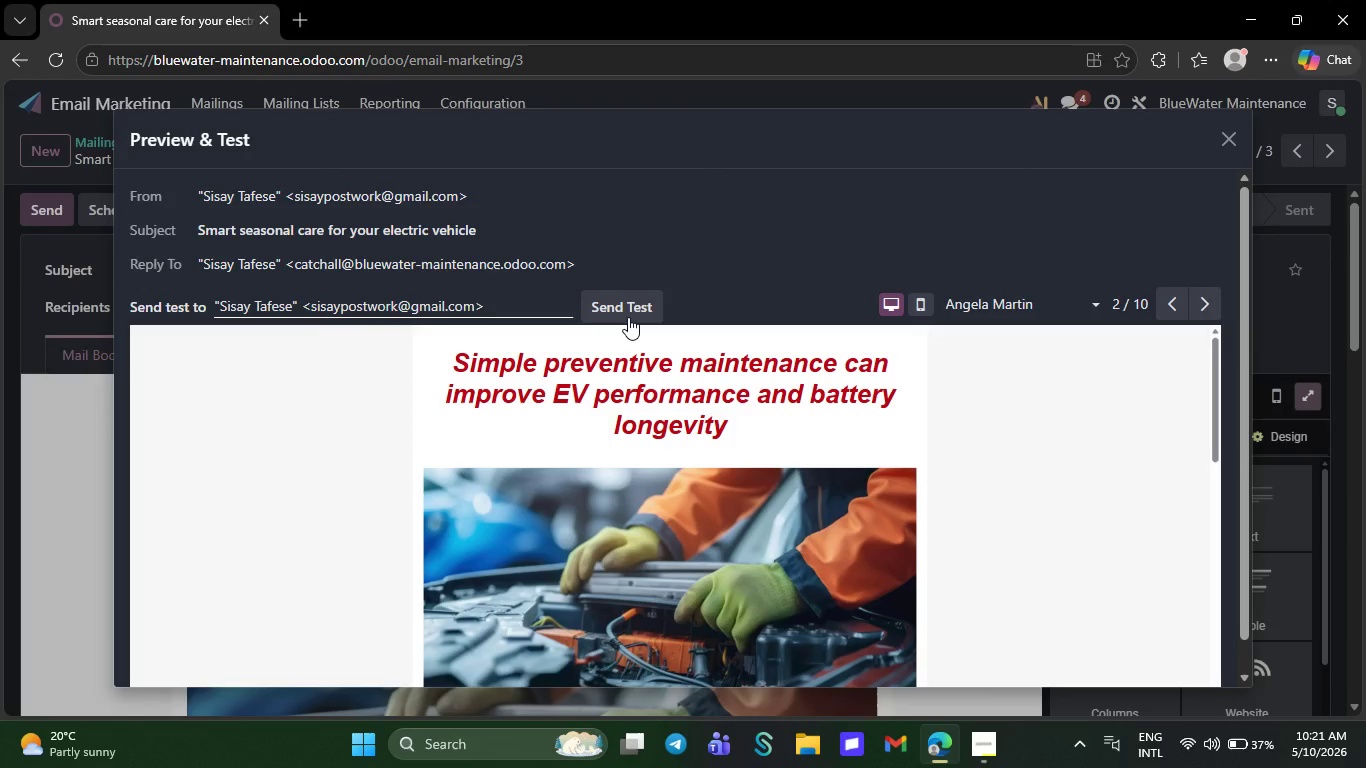 
wait(7.8)
 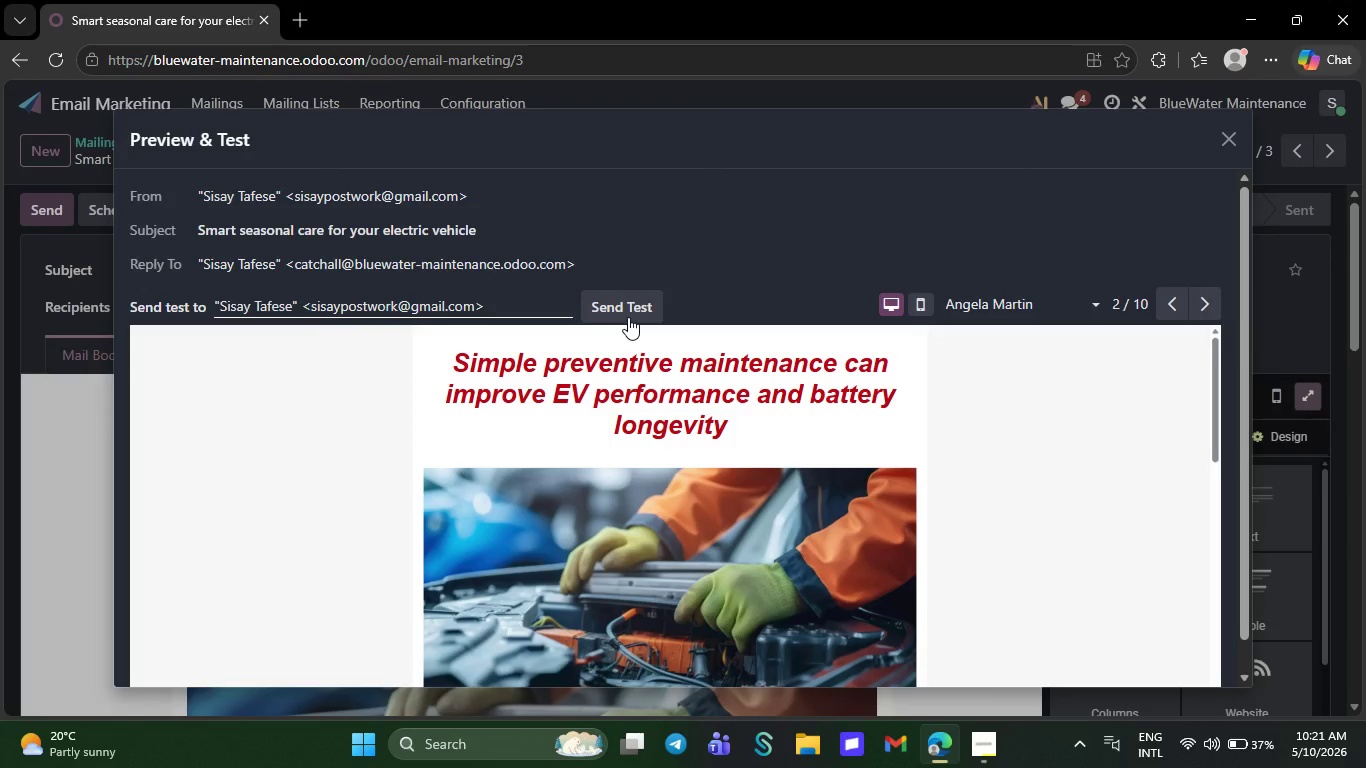 
left_click([1205, 300])
 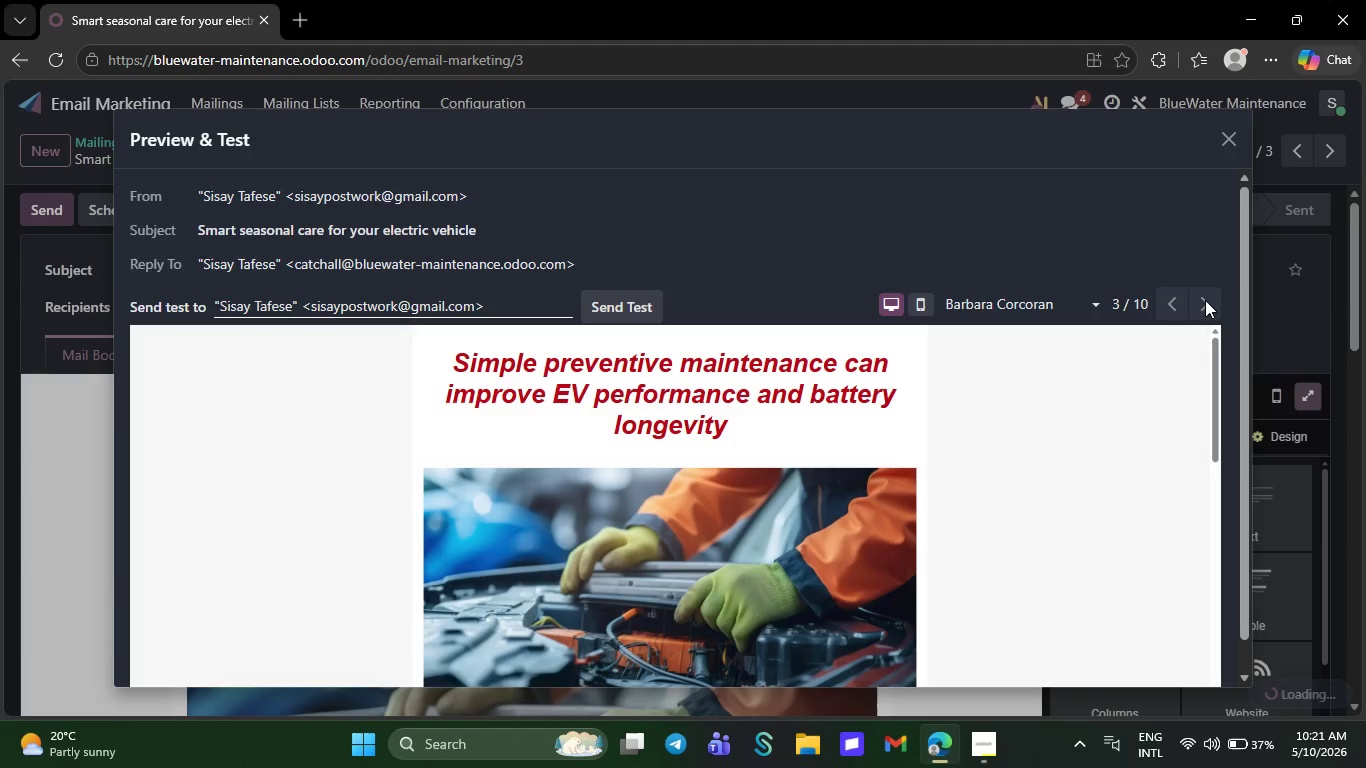 
left_click([1205, 300])
 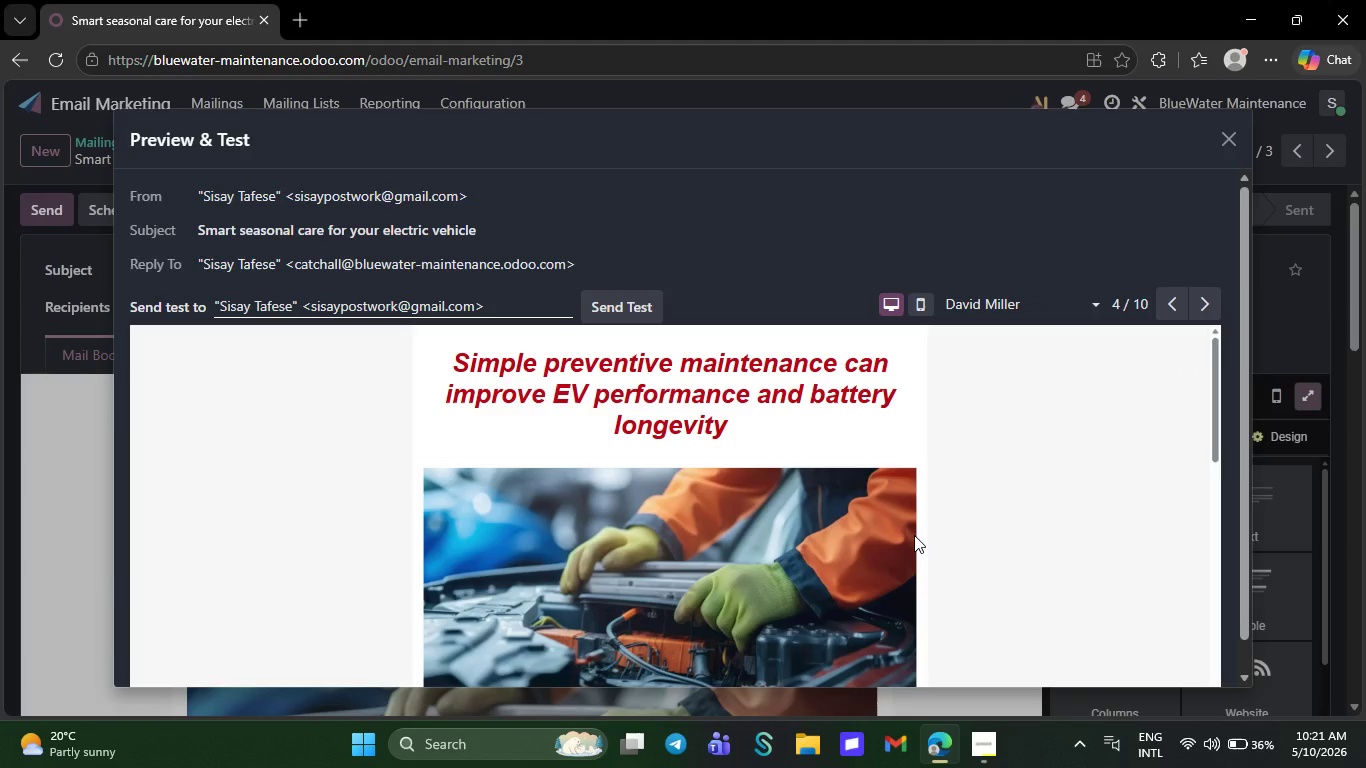 
wait(11.78)
 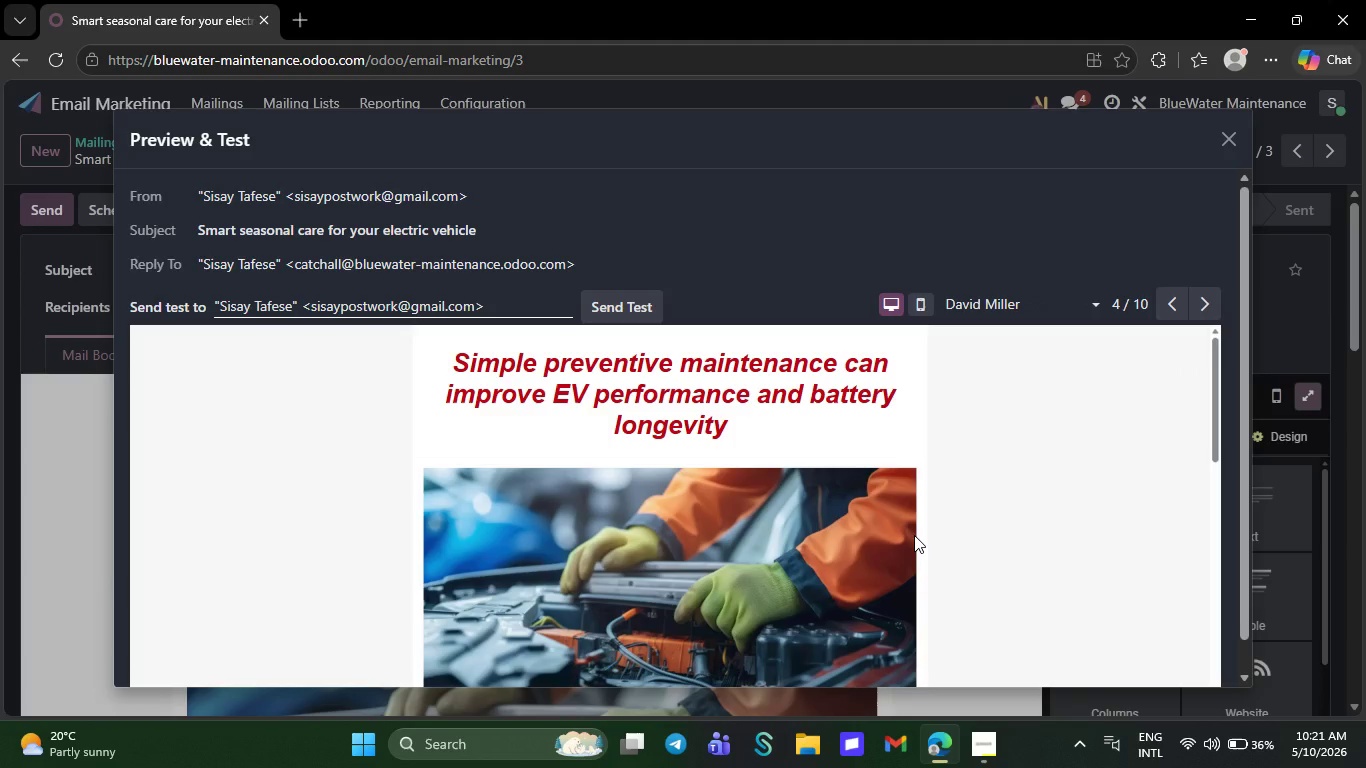 
left_click([1234, 139])
 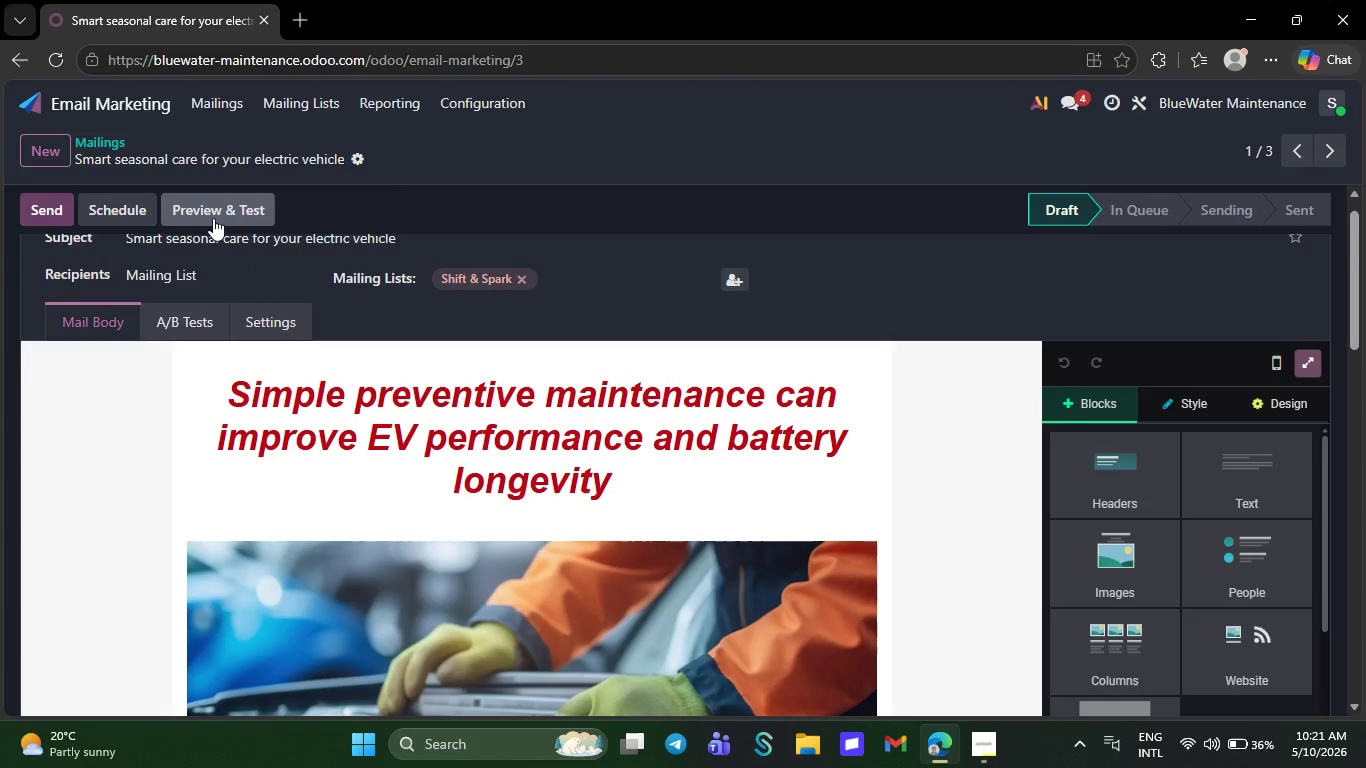 
wait(7.66)
 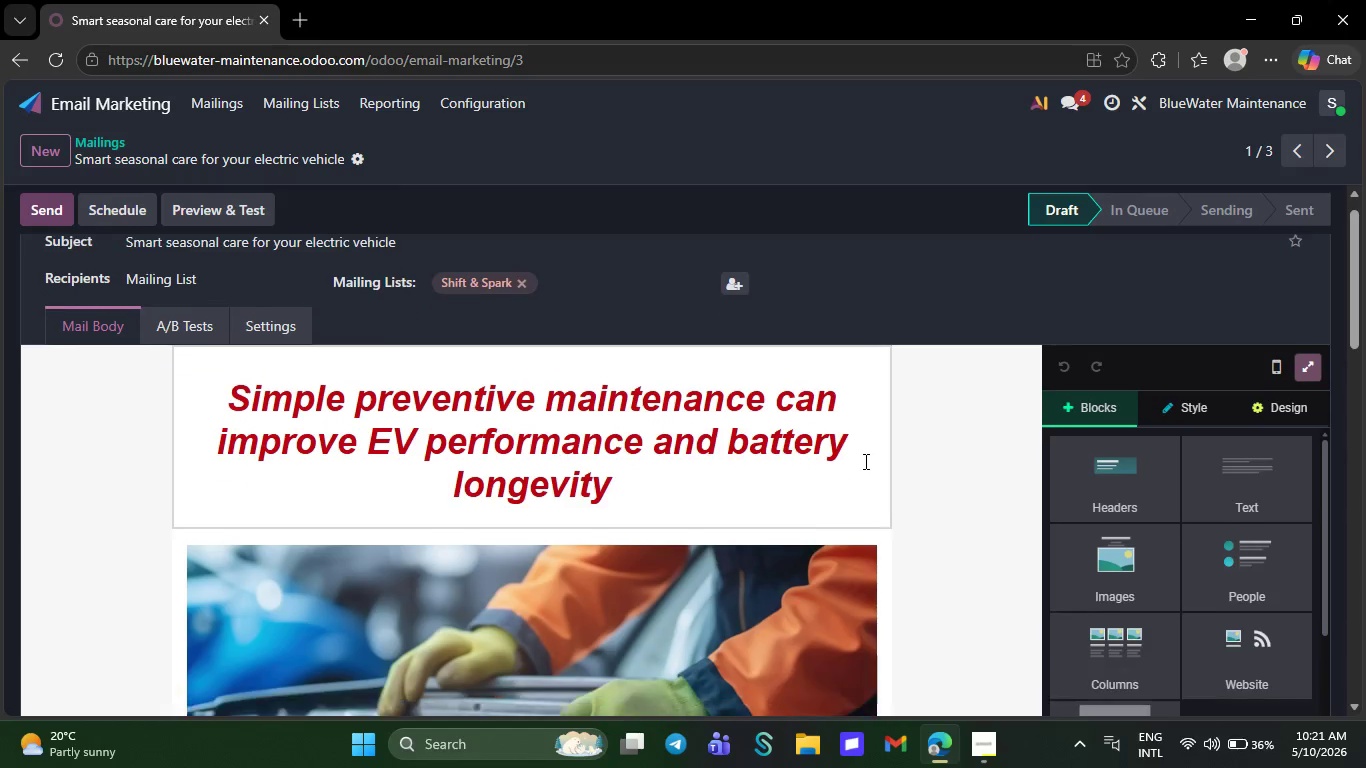 
left_click([60, 211])
 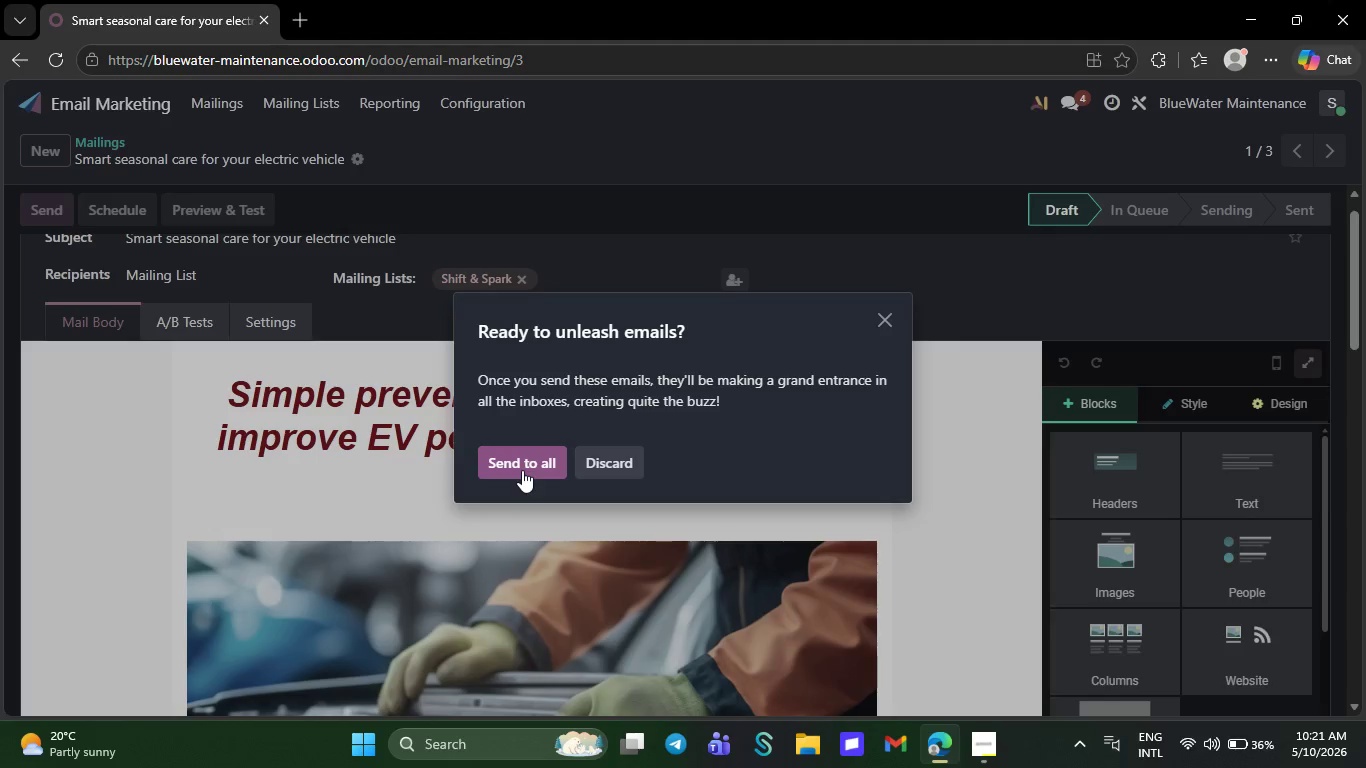 
left_click([522, 470])
 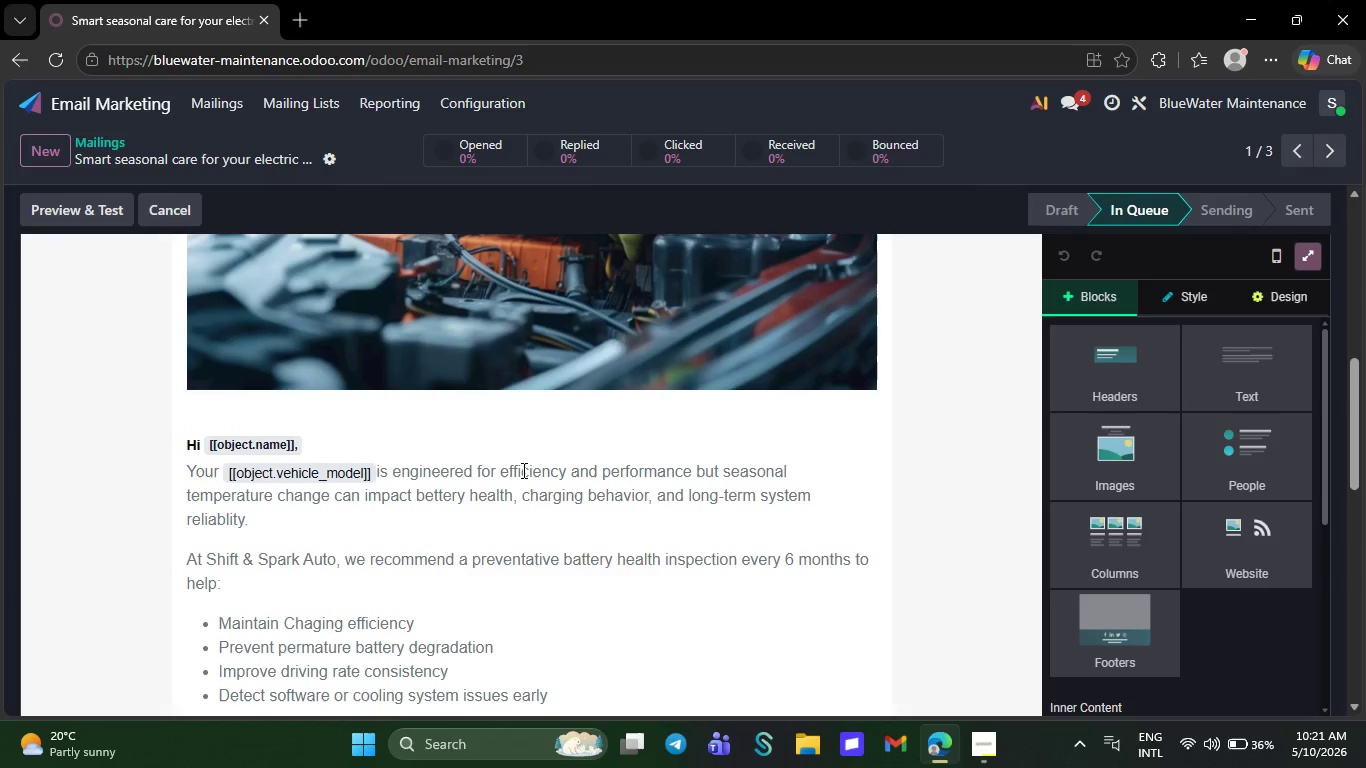 
wait(9.78)
 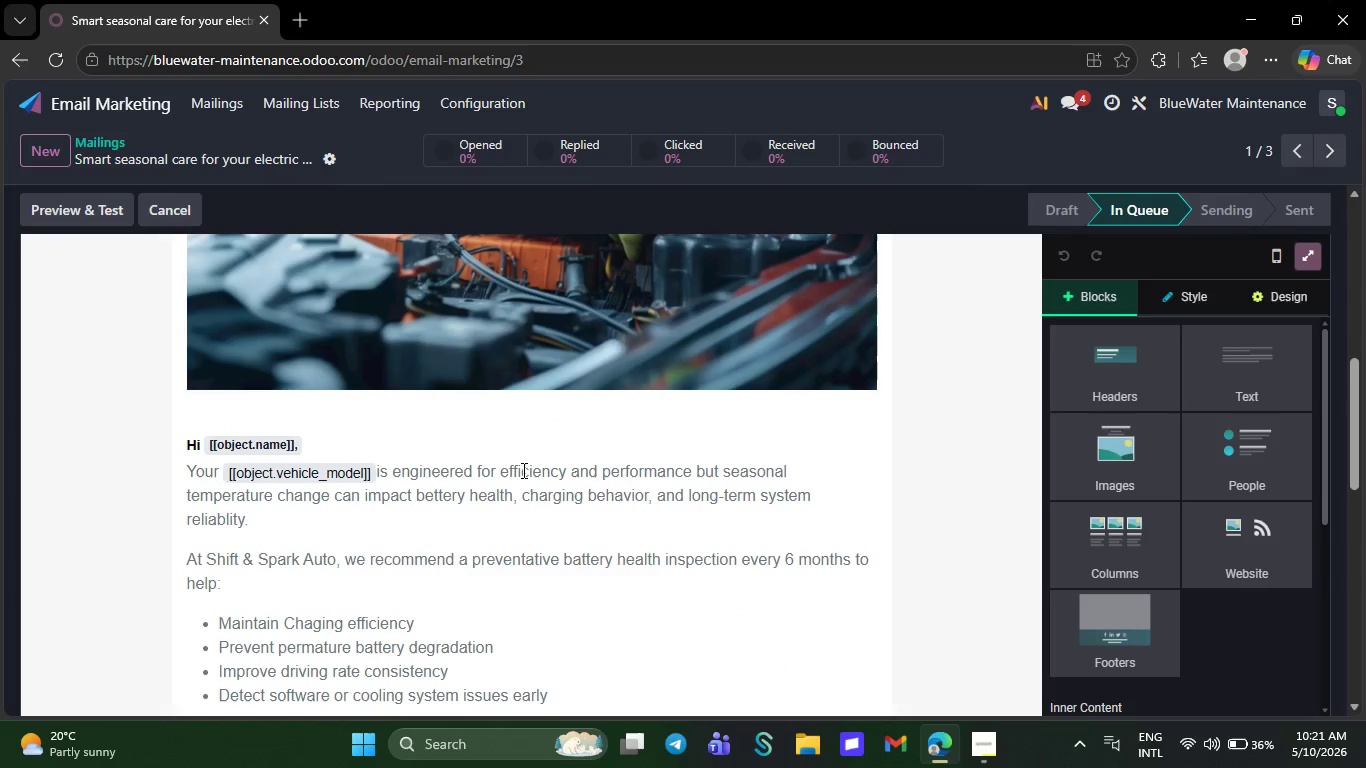 
left_click([407, 256])
 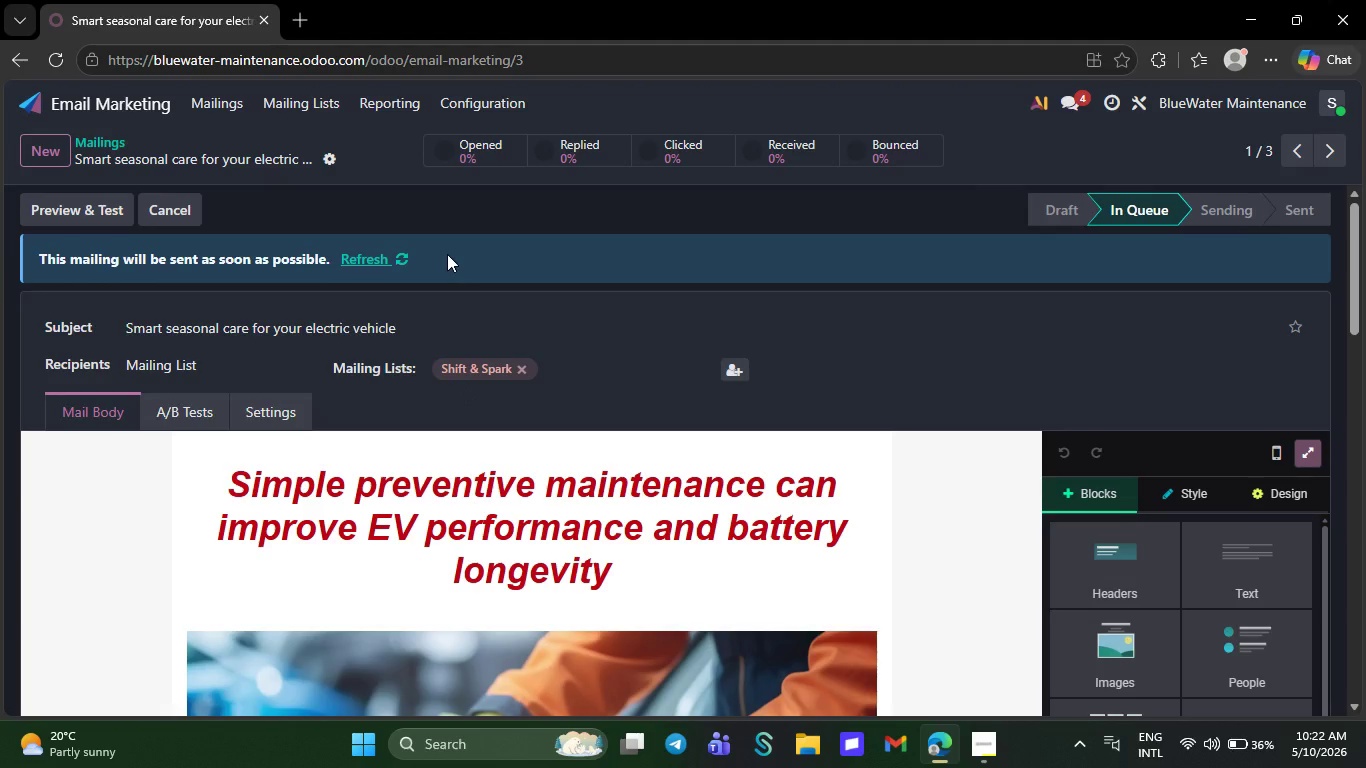 
left_click([447, 254])
 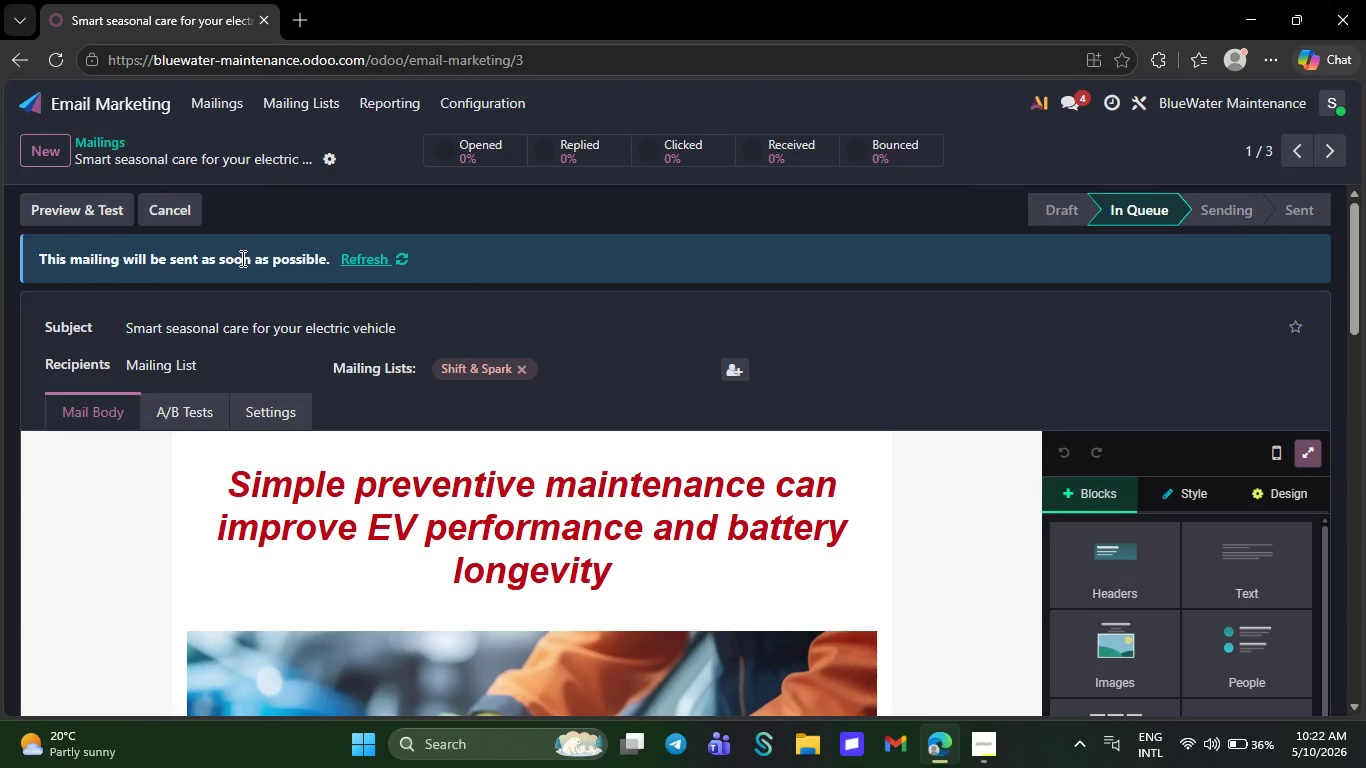 
left_click([241, 258])
 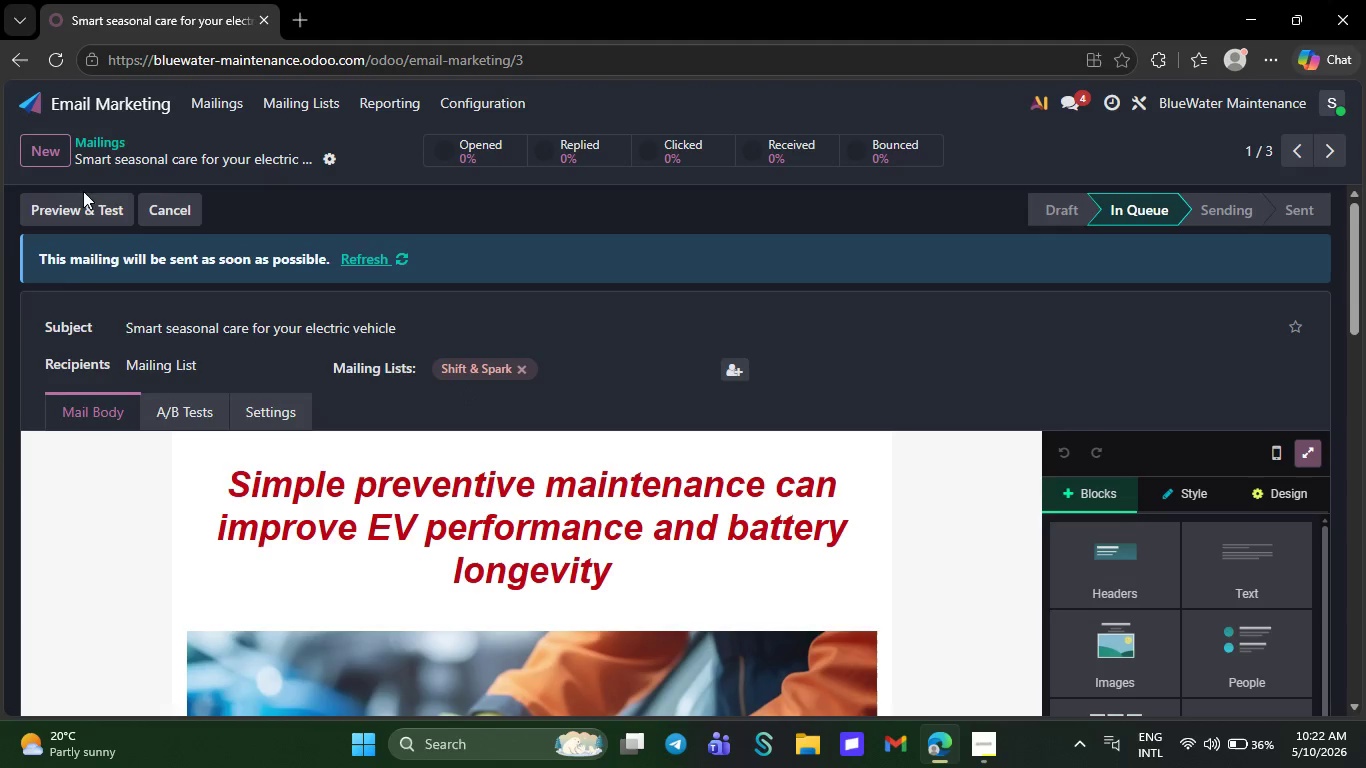 
left_click([83, 191])
 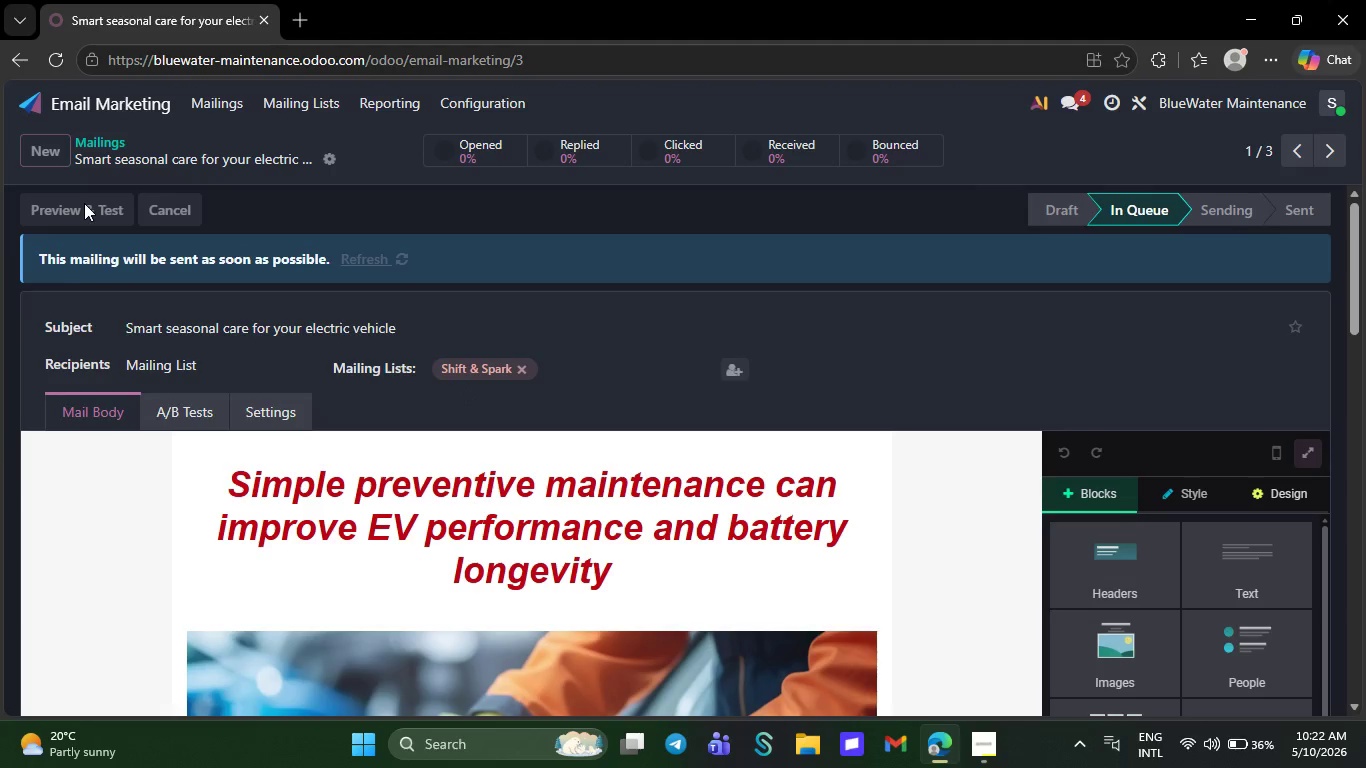 
left_click([84, 203])
 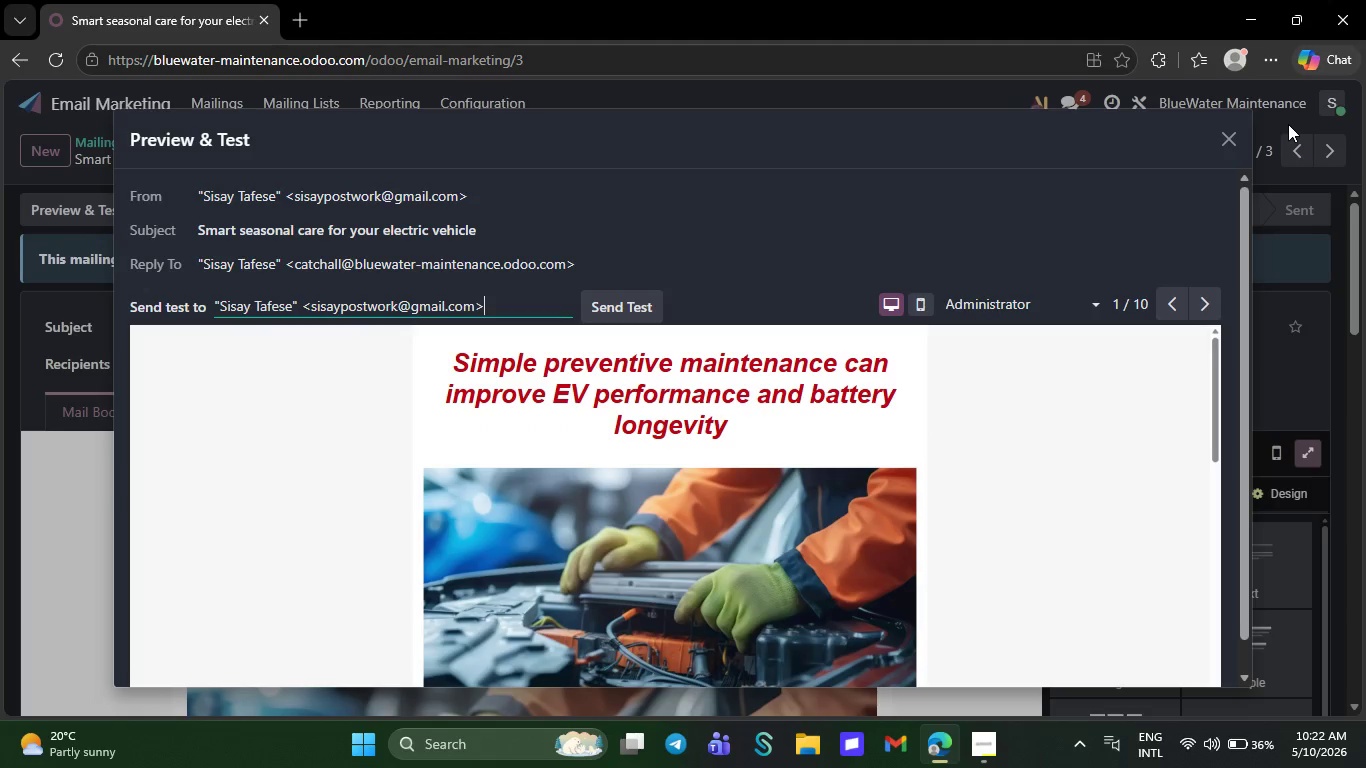 
wait(6.78)
 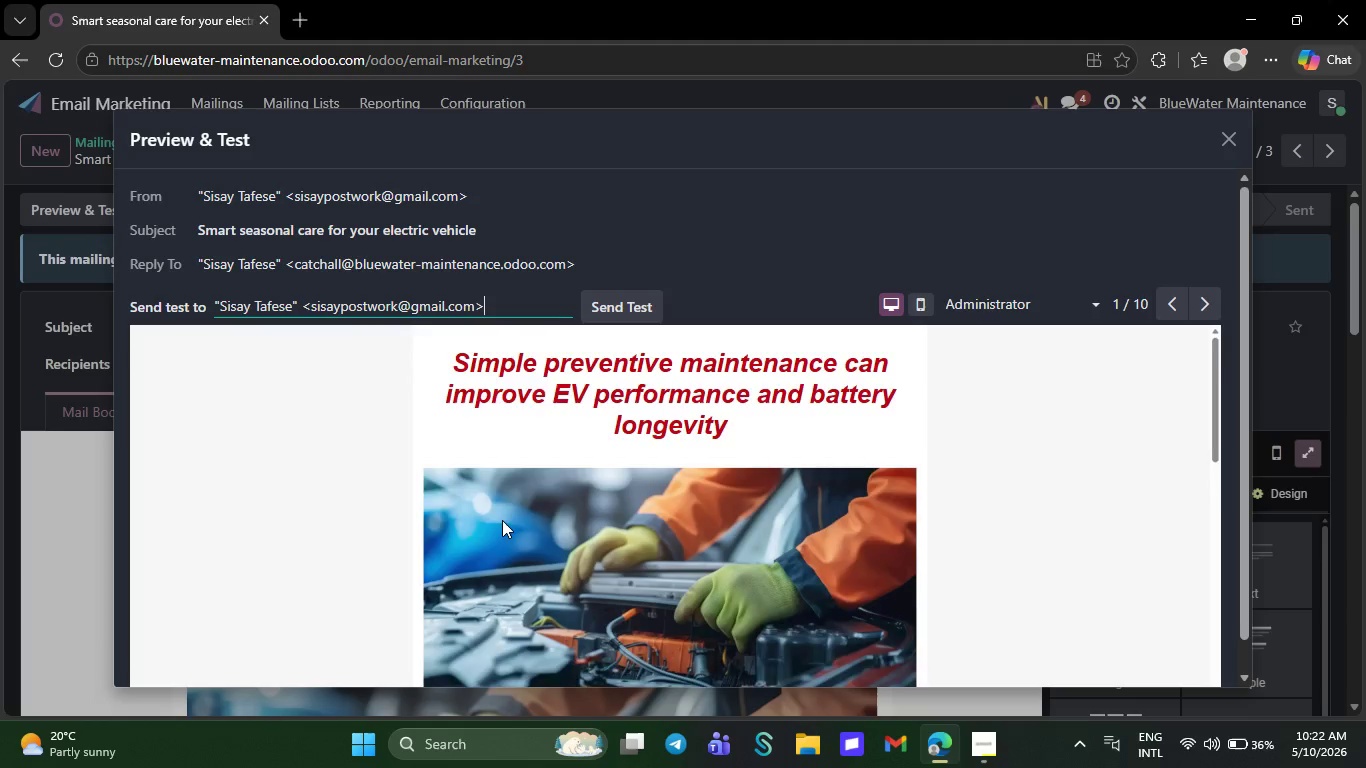 
left_click([1234, 145])
 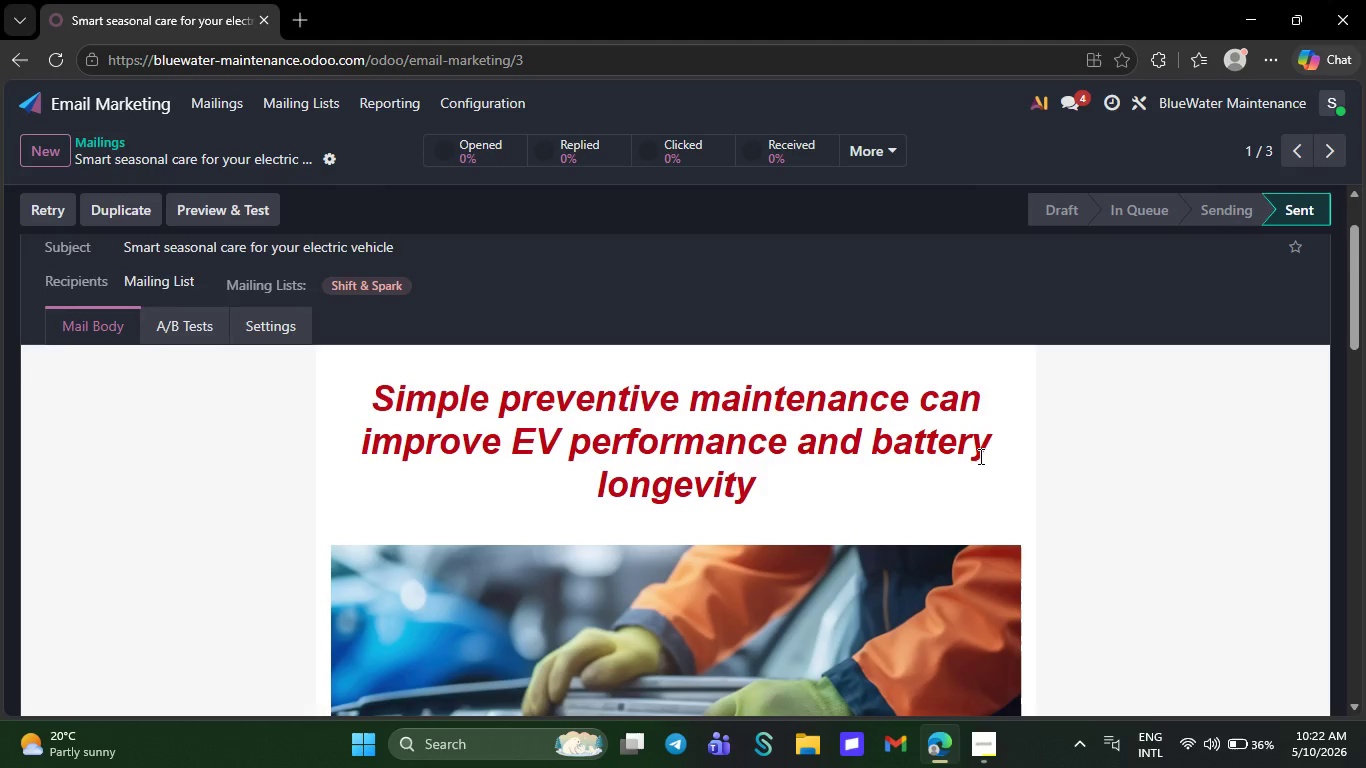 
wait(11.2)
 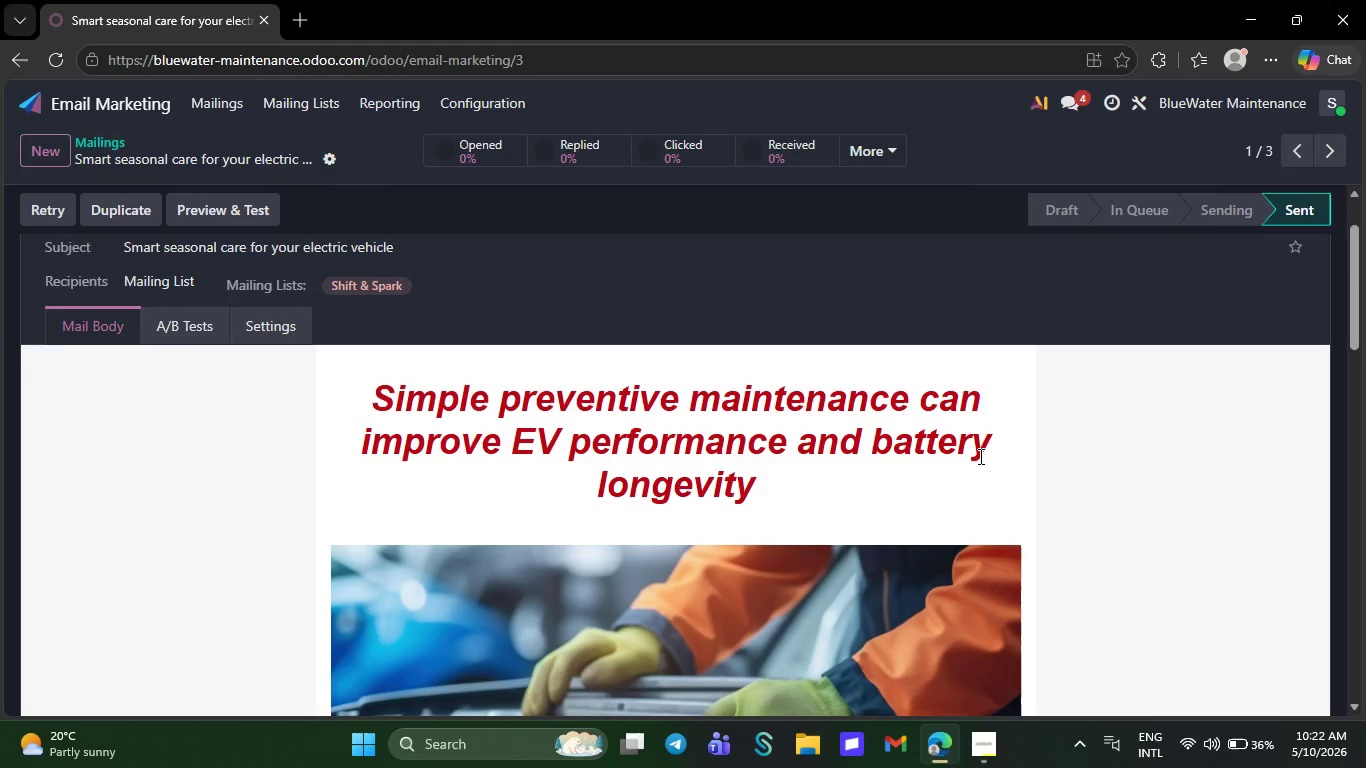 
left_click([976, 746])